 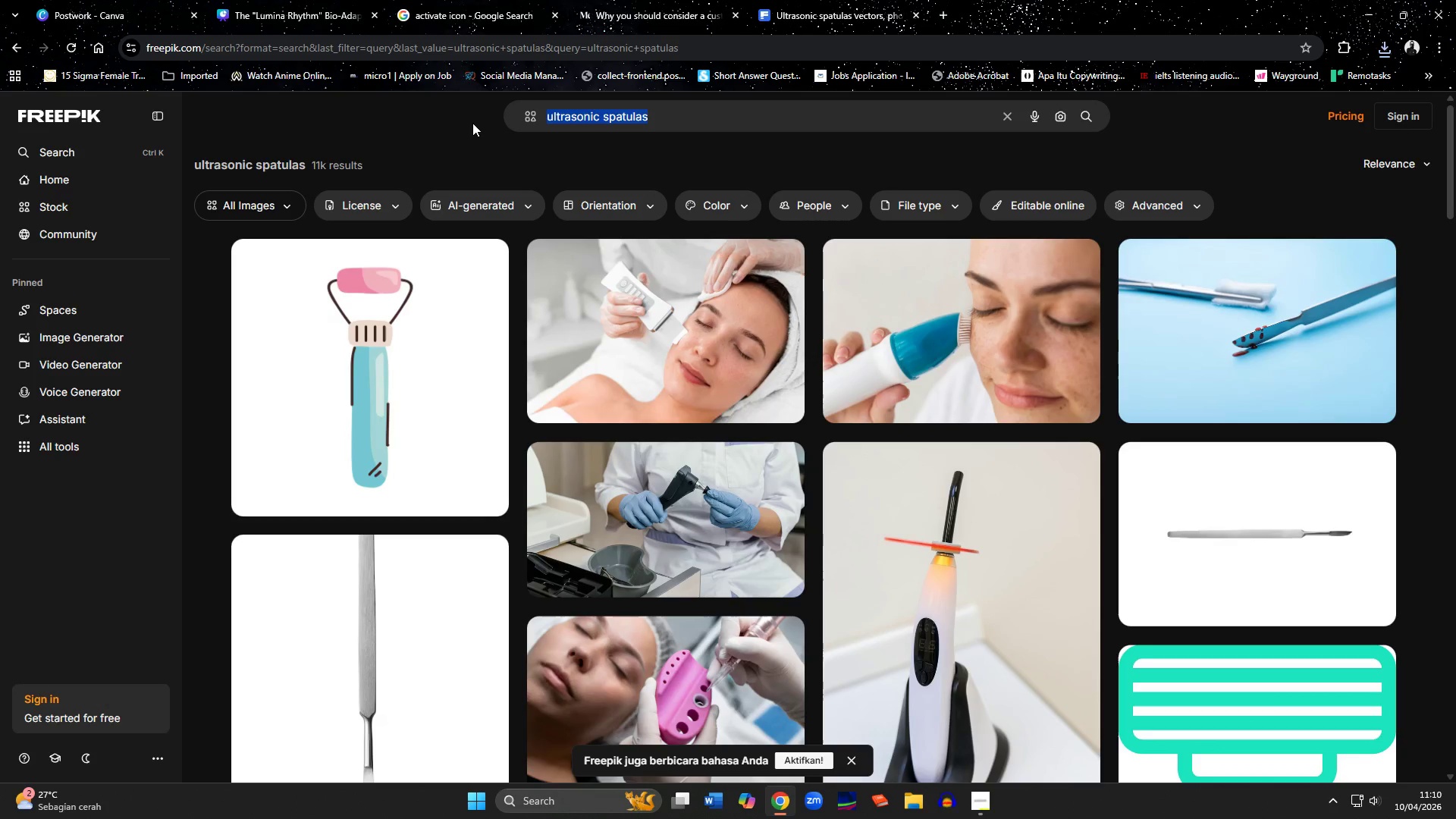 
type(LED wands)
 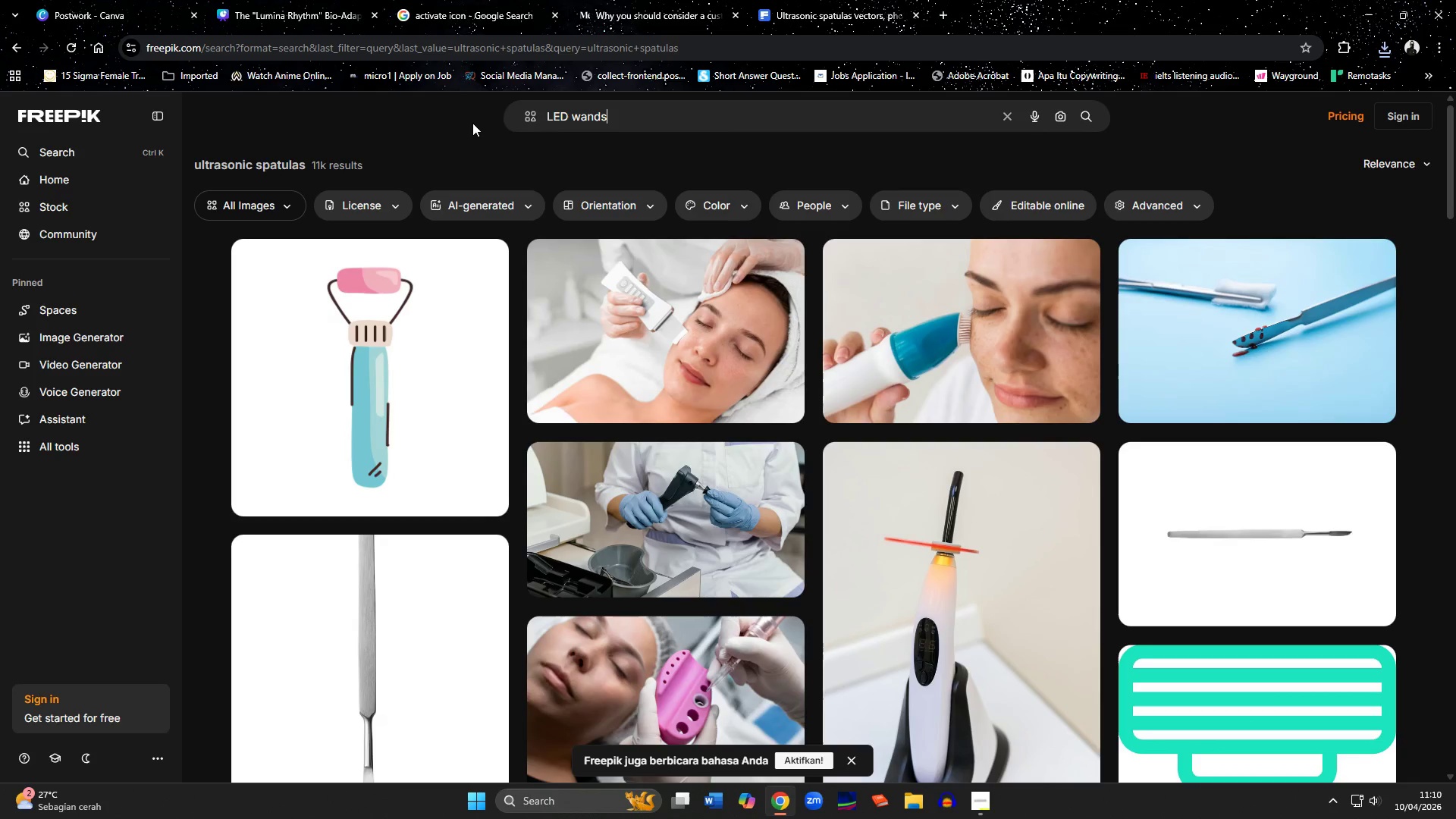 
key(Enter)
 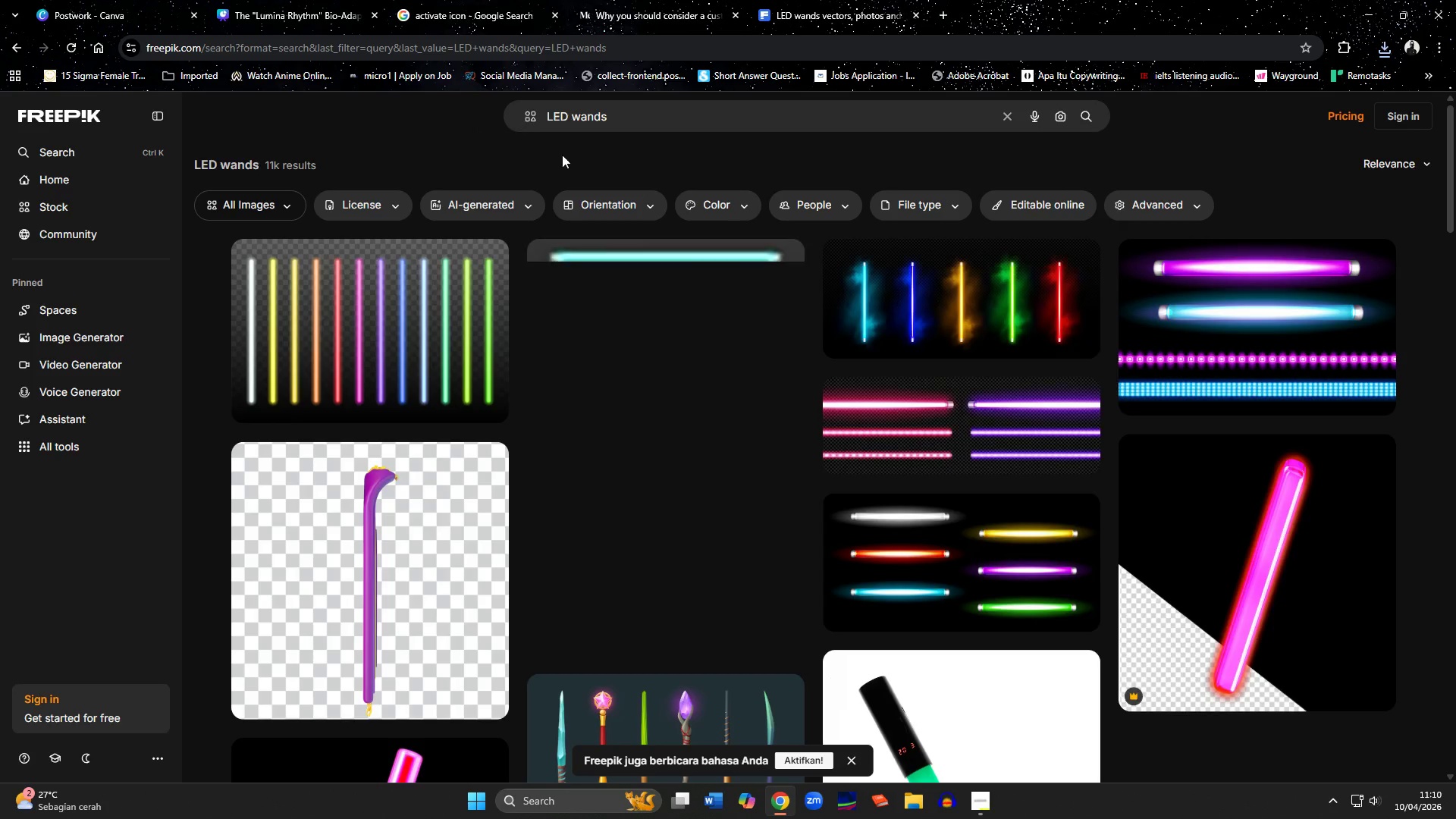 
scroll: coordinate [723, 369], scroll_direction: down, amount: 25.0
 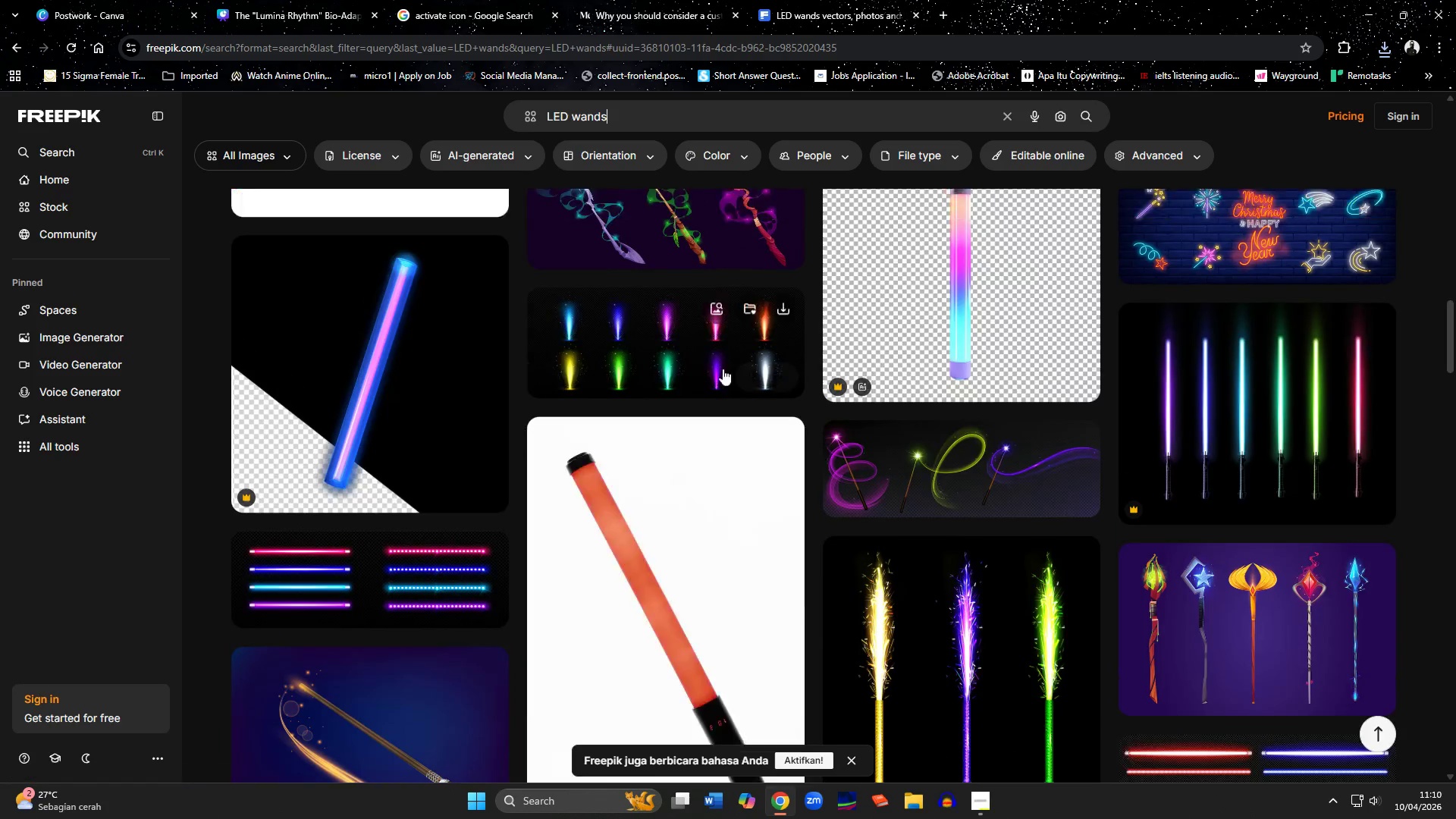 
scroll: coordinate [723, 369], scroll_direction: up, amount: 20.0
 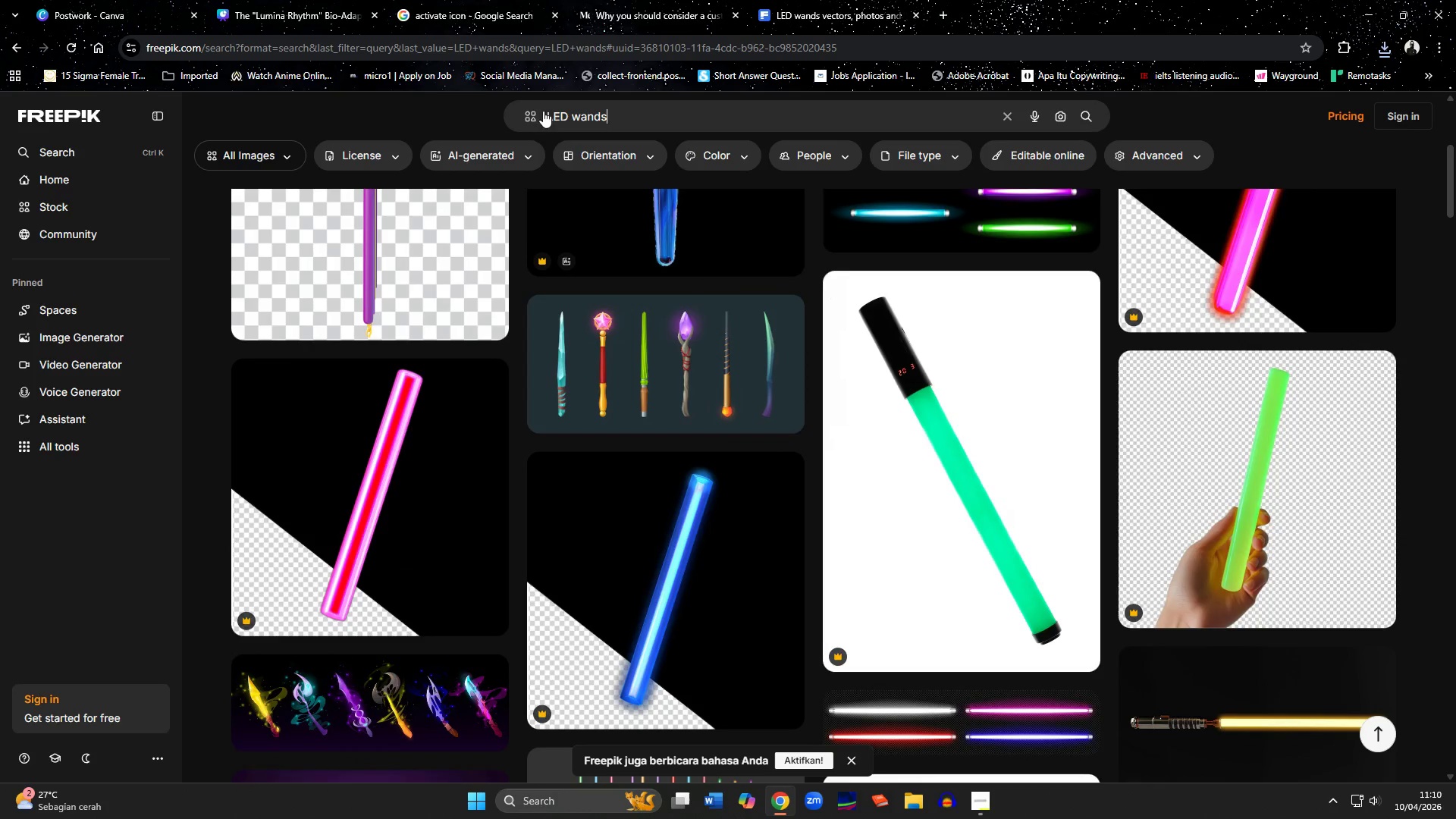 
left_click([543, 111])
 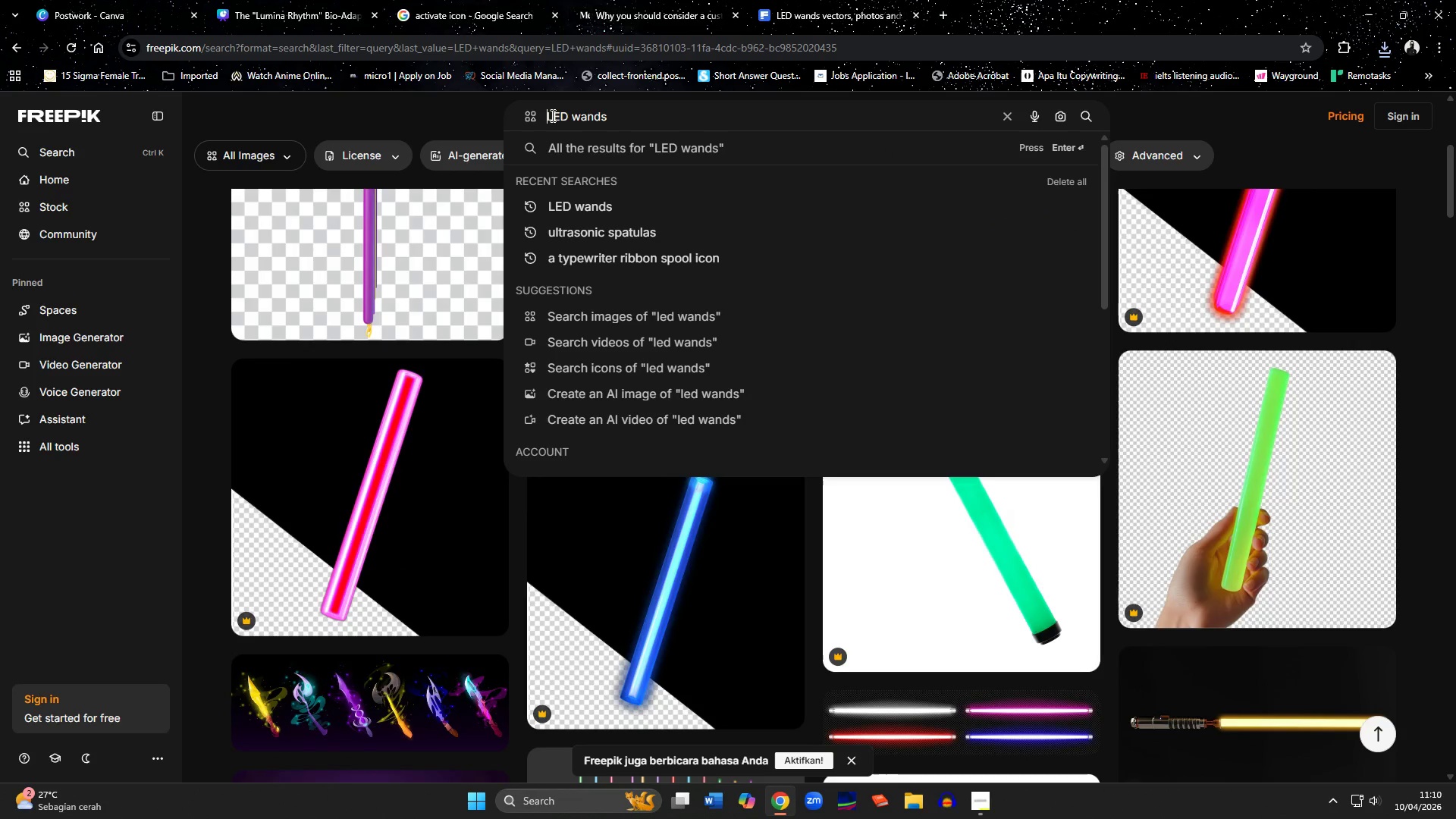 
left_click_drag(start_coordinate=[546, 113], to_coordinate=[552, 116])
 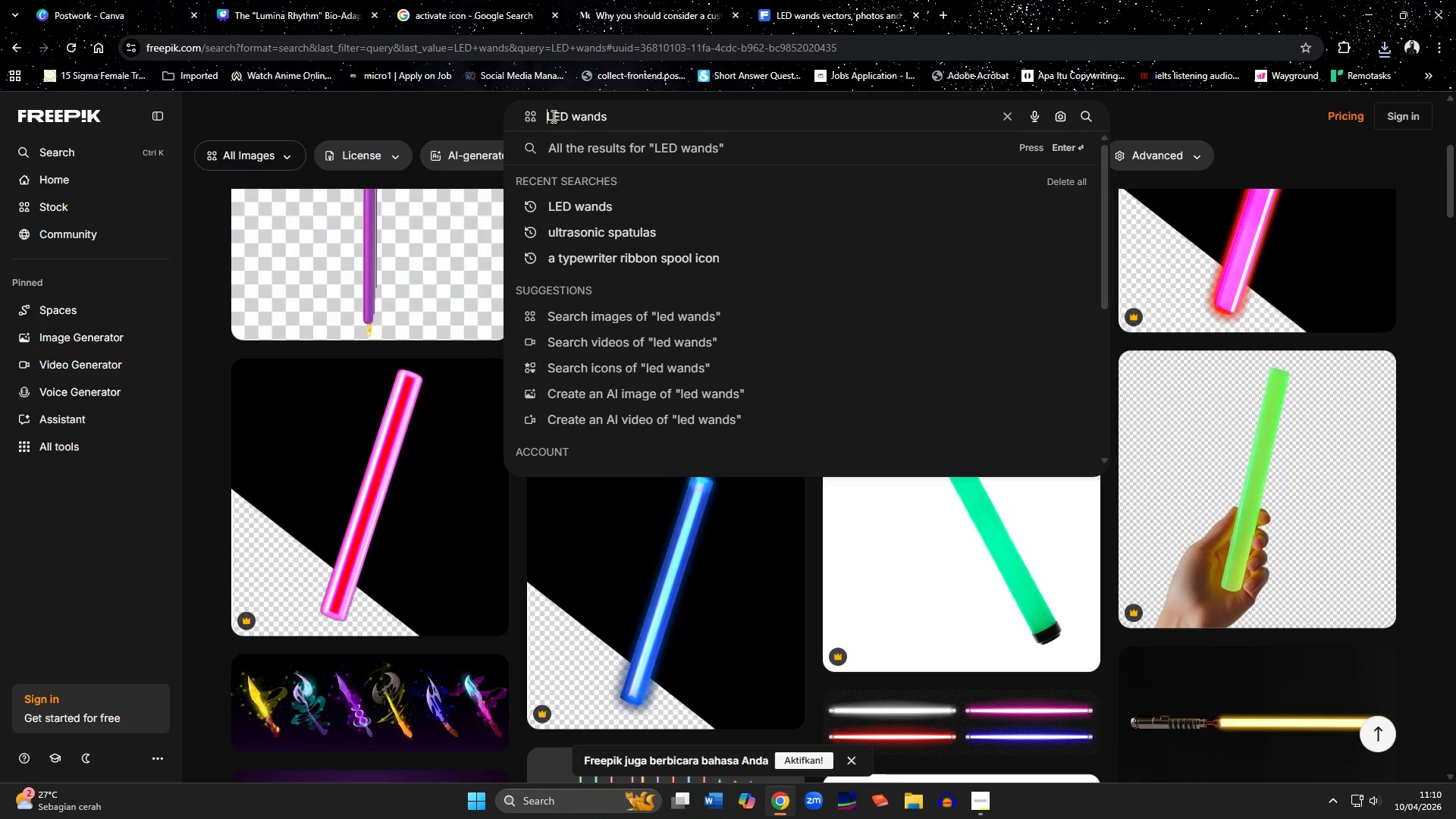 
key(ArrowLeft)
 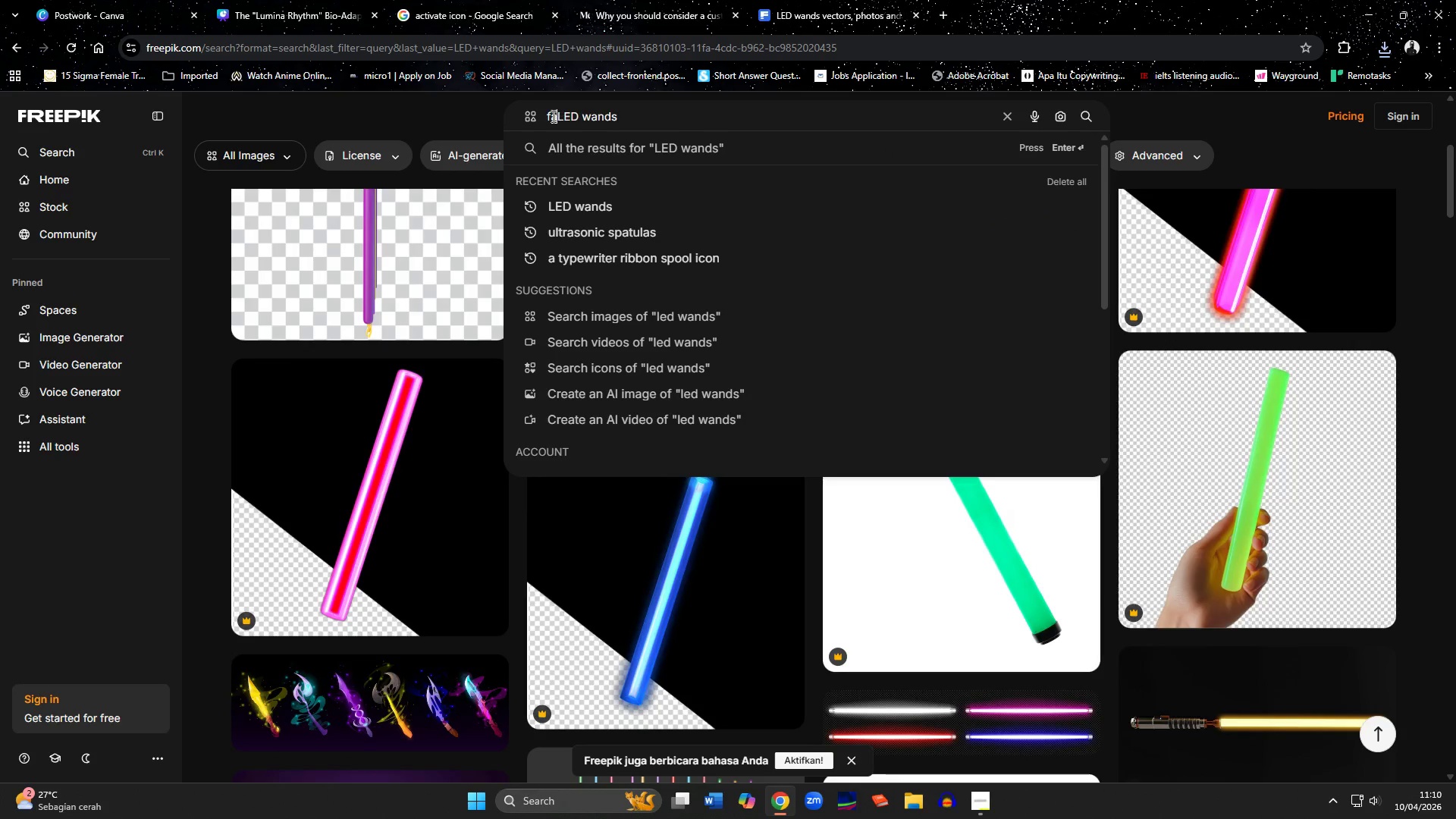 
type(facial )
 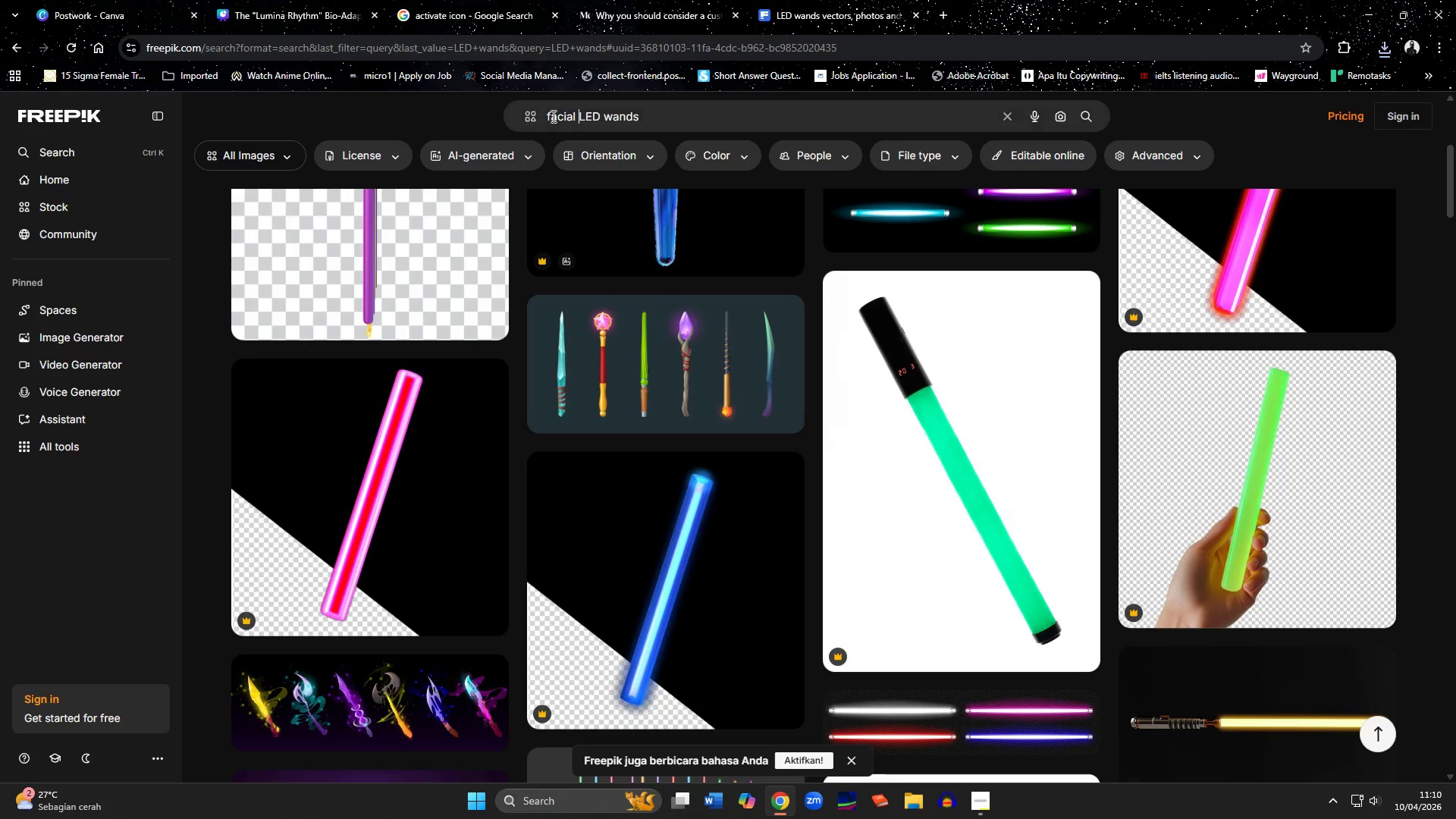 
key(Enter)
 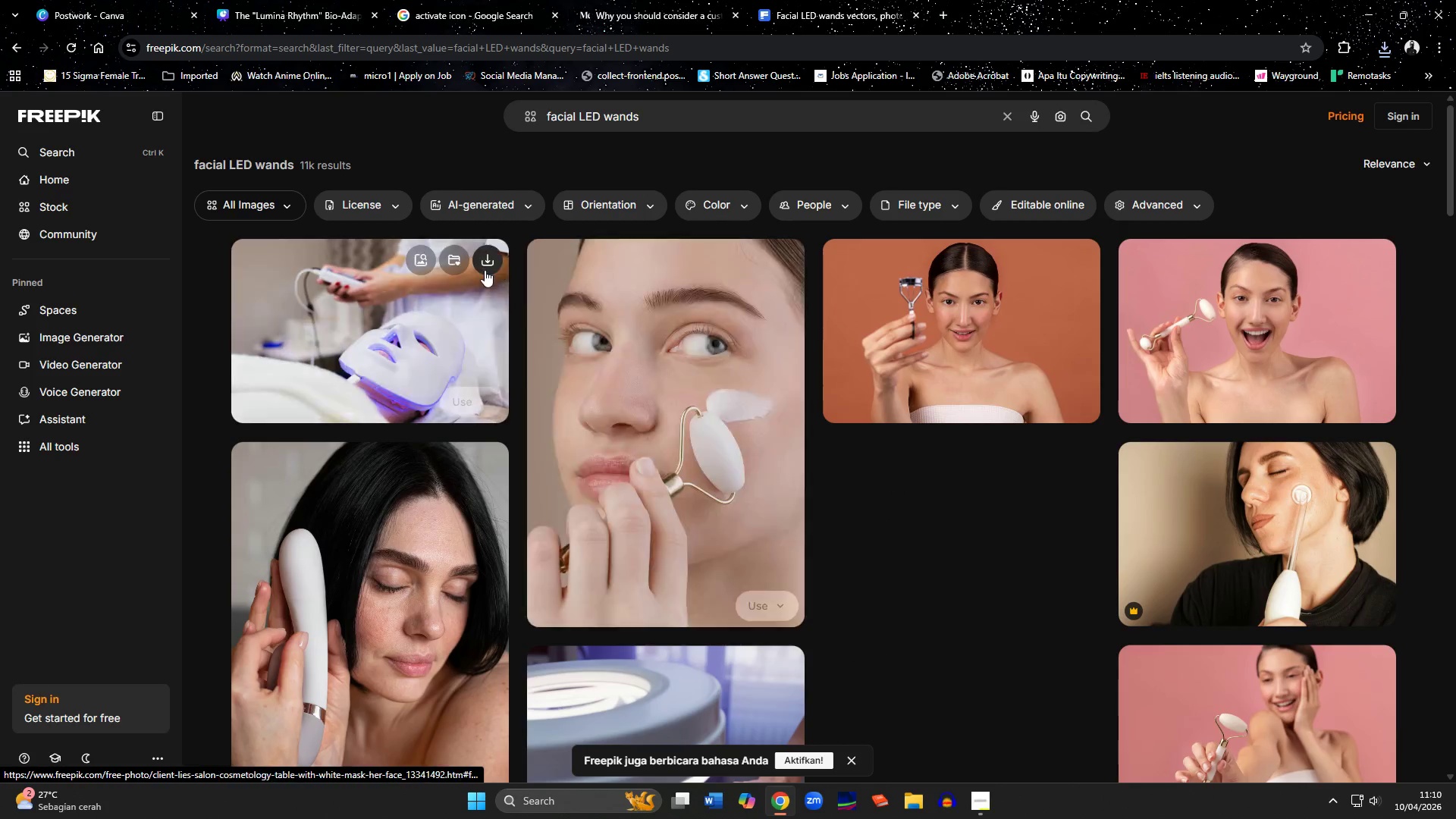 
scroll: coordinate [452, 295], scroll_direction: down, amount: 1.0
 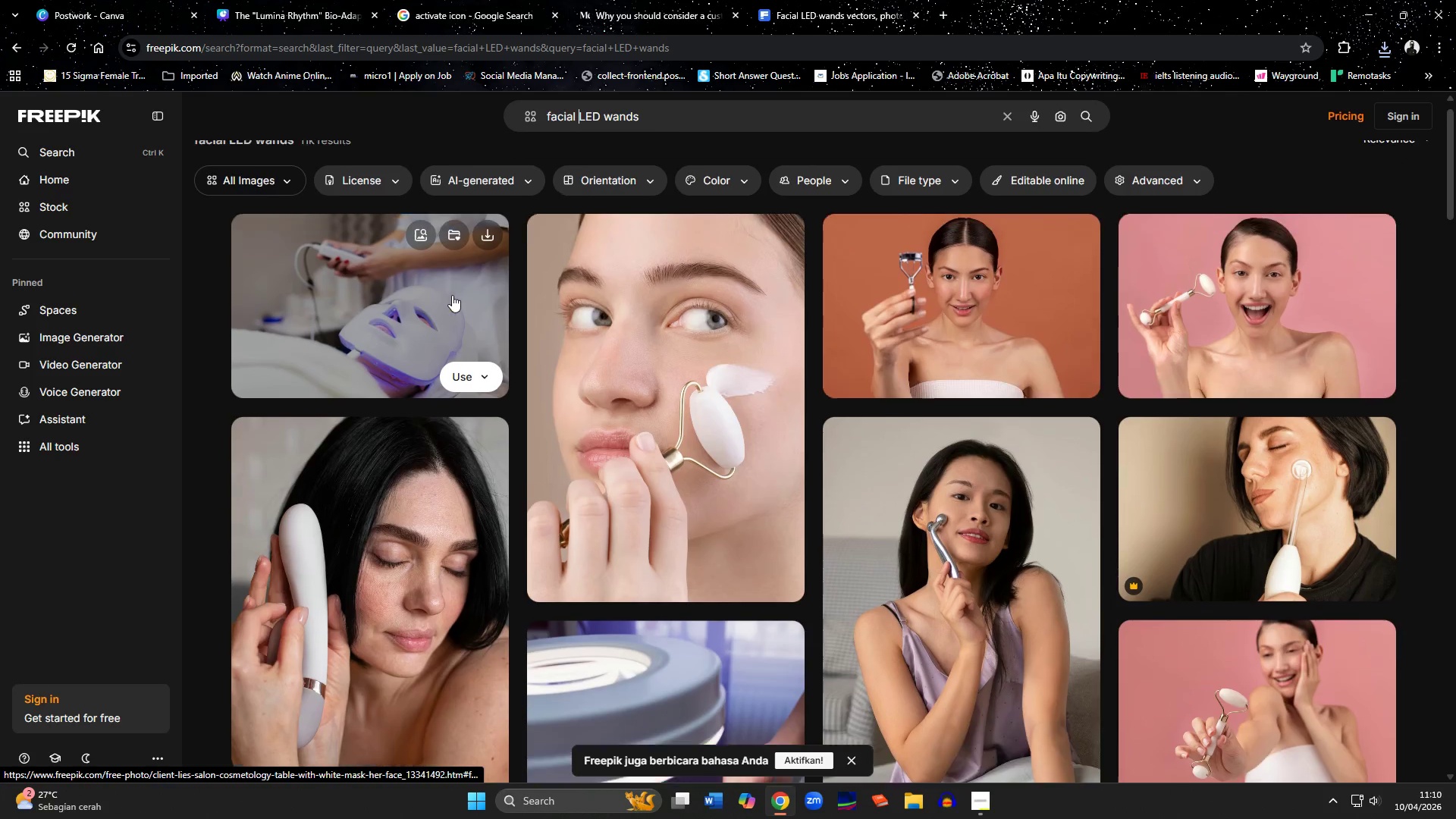 
scroll: coordinate [452, 295], scroll_direction: up, amount: 1.0
 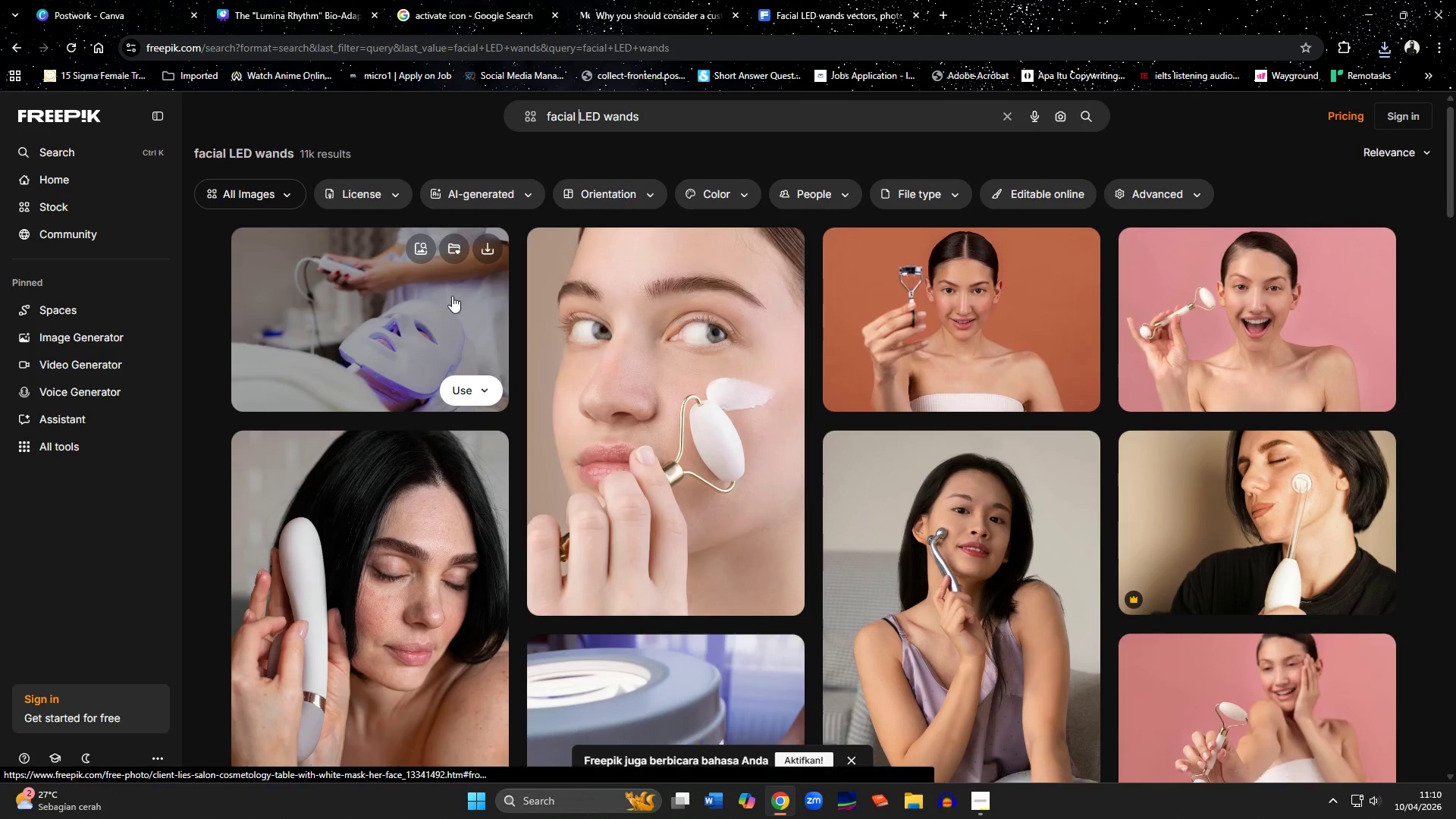 
scroll: coordinate [452, 296], scroll_direction: down, amount: 4.0
 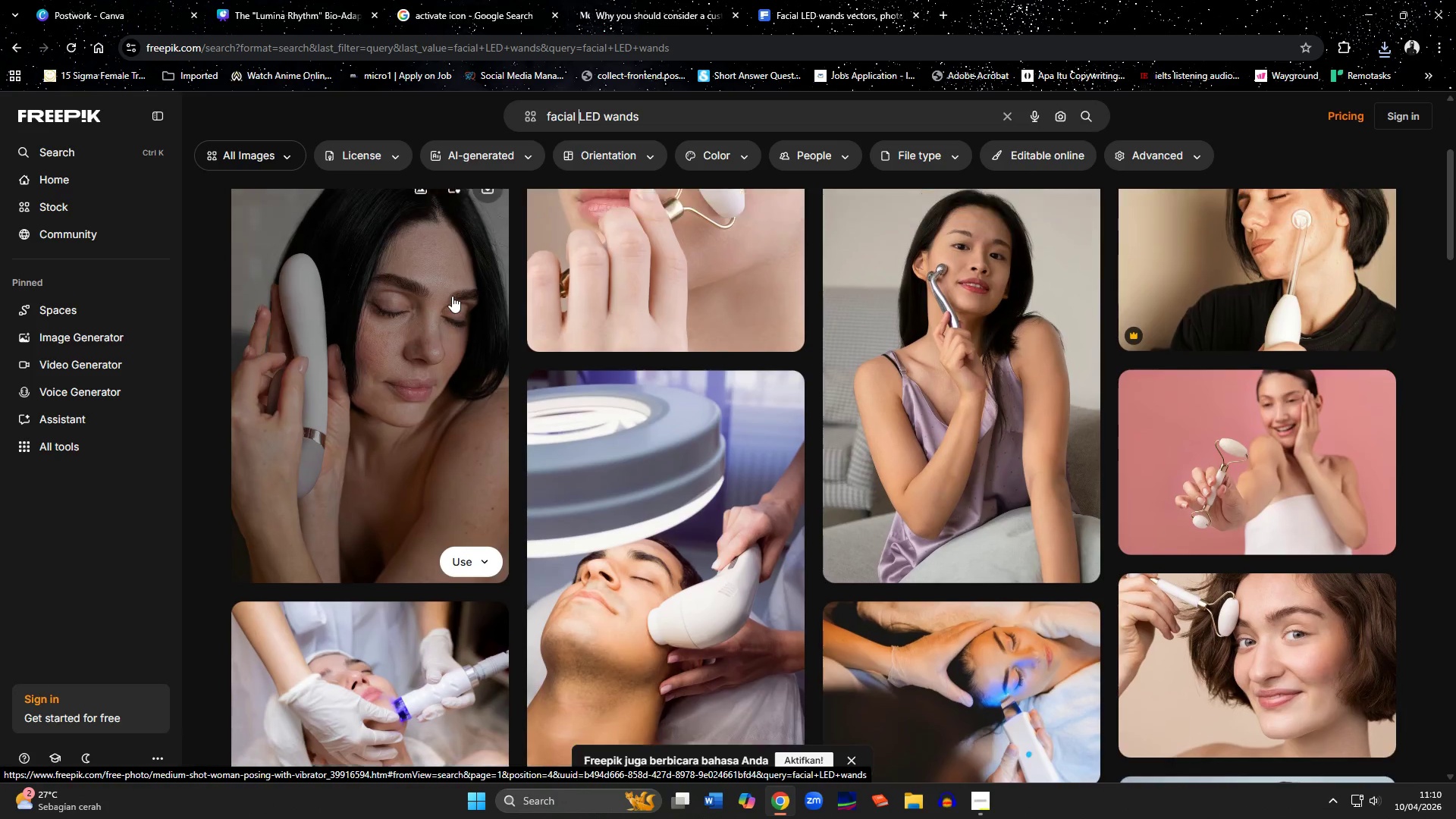 
scroll: coordinate [452, 296], scroll_direction: up, amount: 2.0
 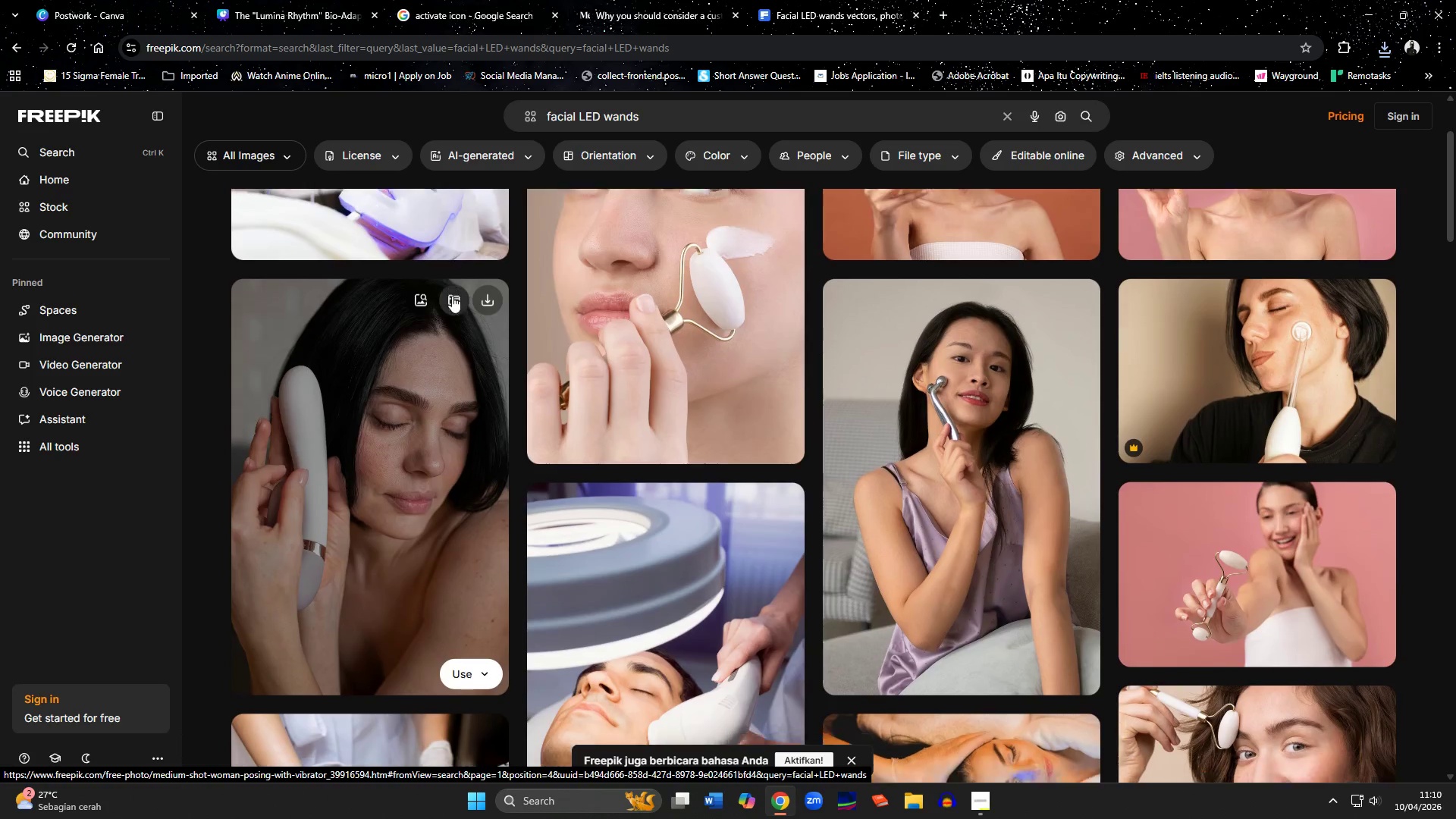 
scroll: coordinate [452, 296], scroll_direction: down, amount: 5.0
 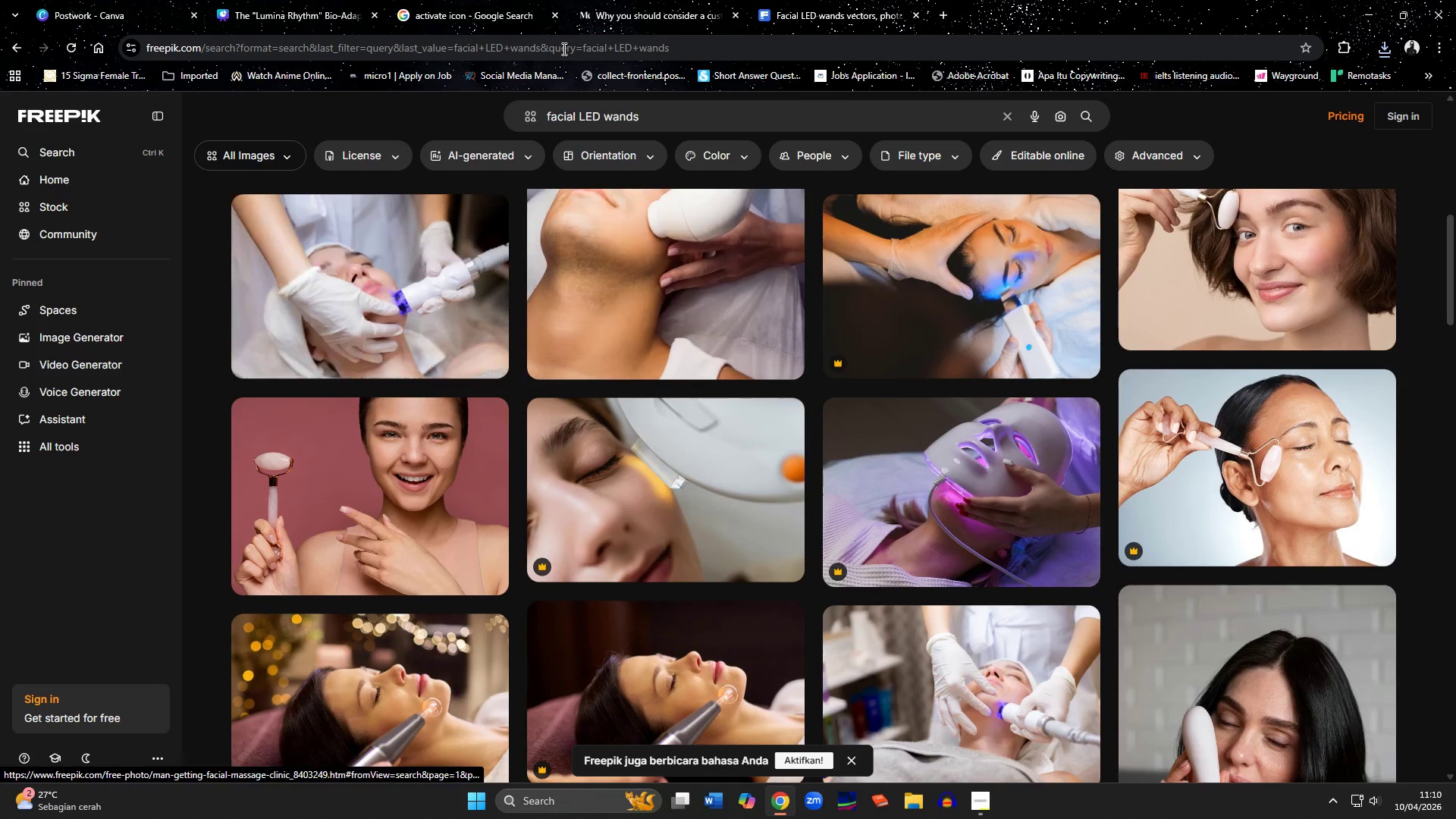 
left_click([460, 3])
 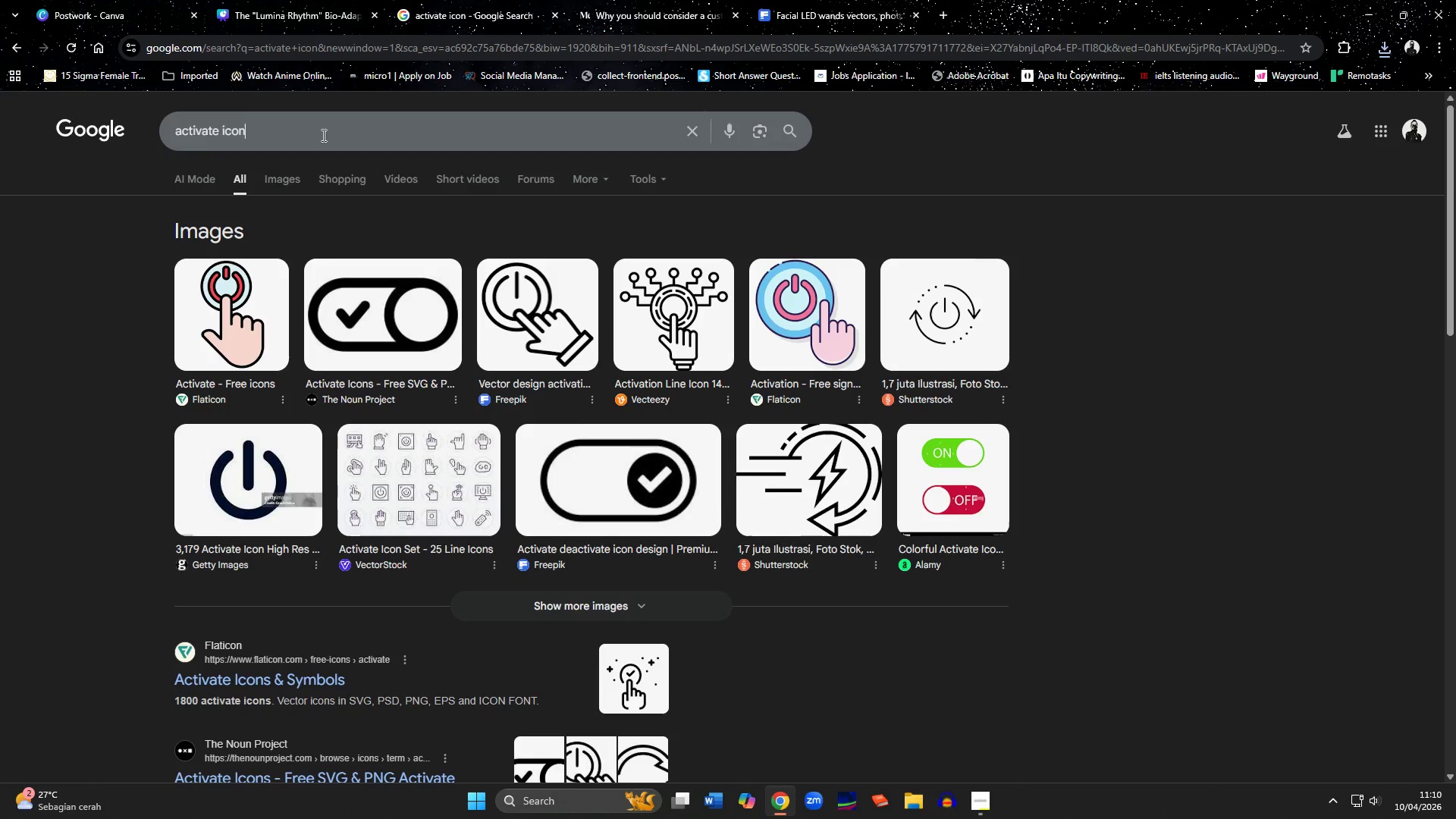 
left_click_drag(start_coordinate=[330, 135], to_coordinate=[177, 136])
 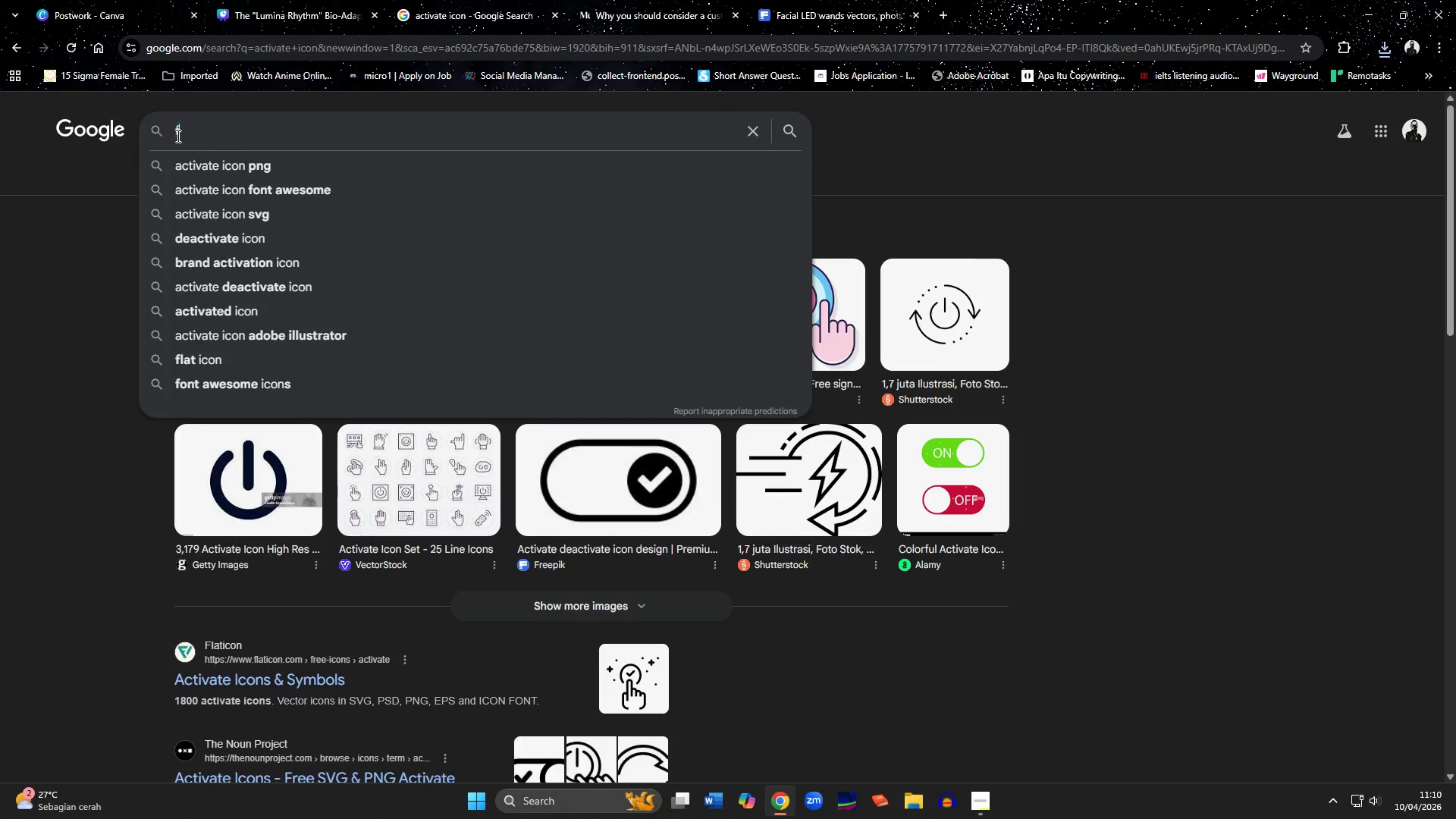 
type(facial LED wands)
 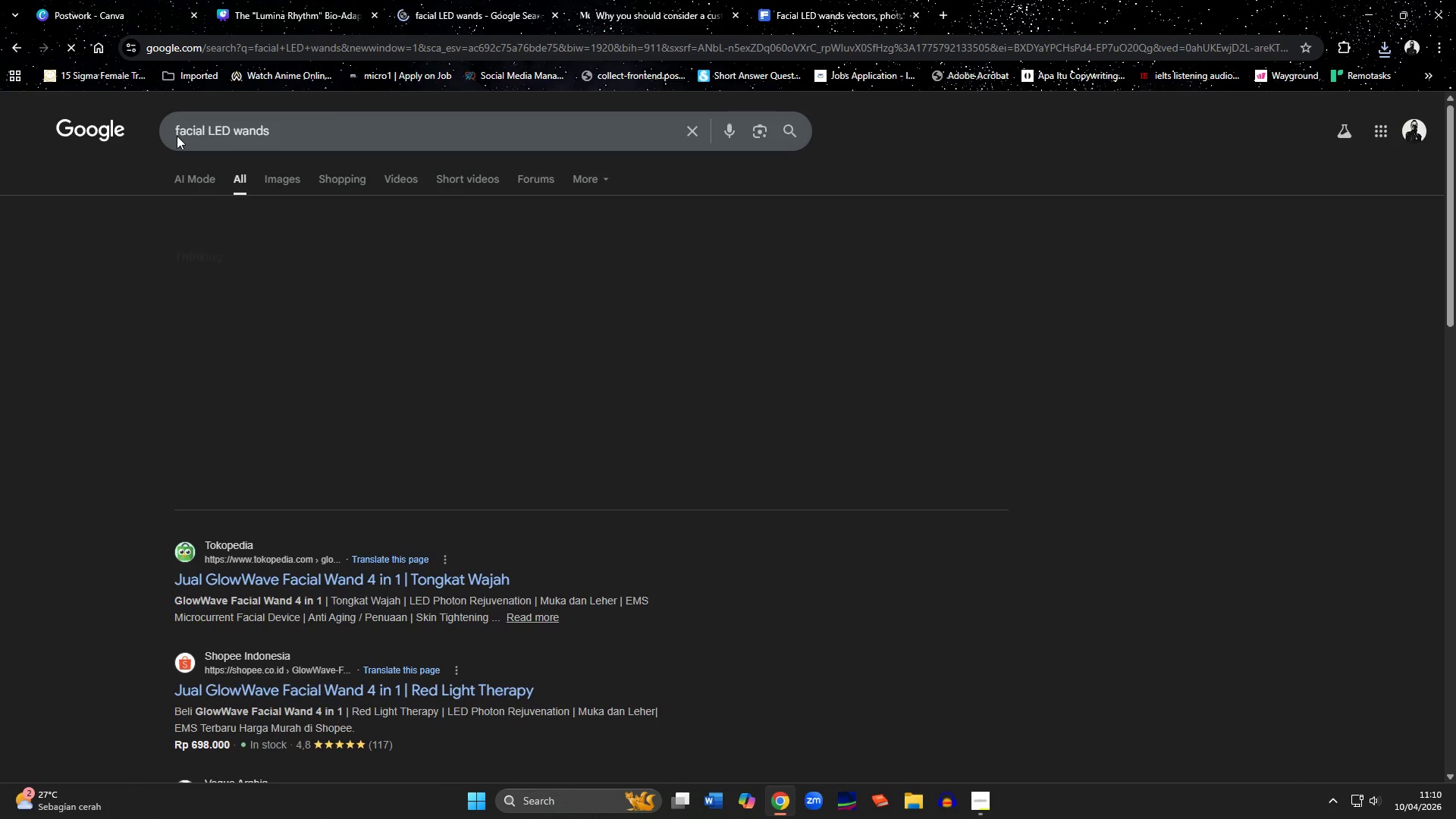 
 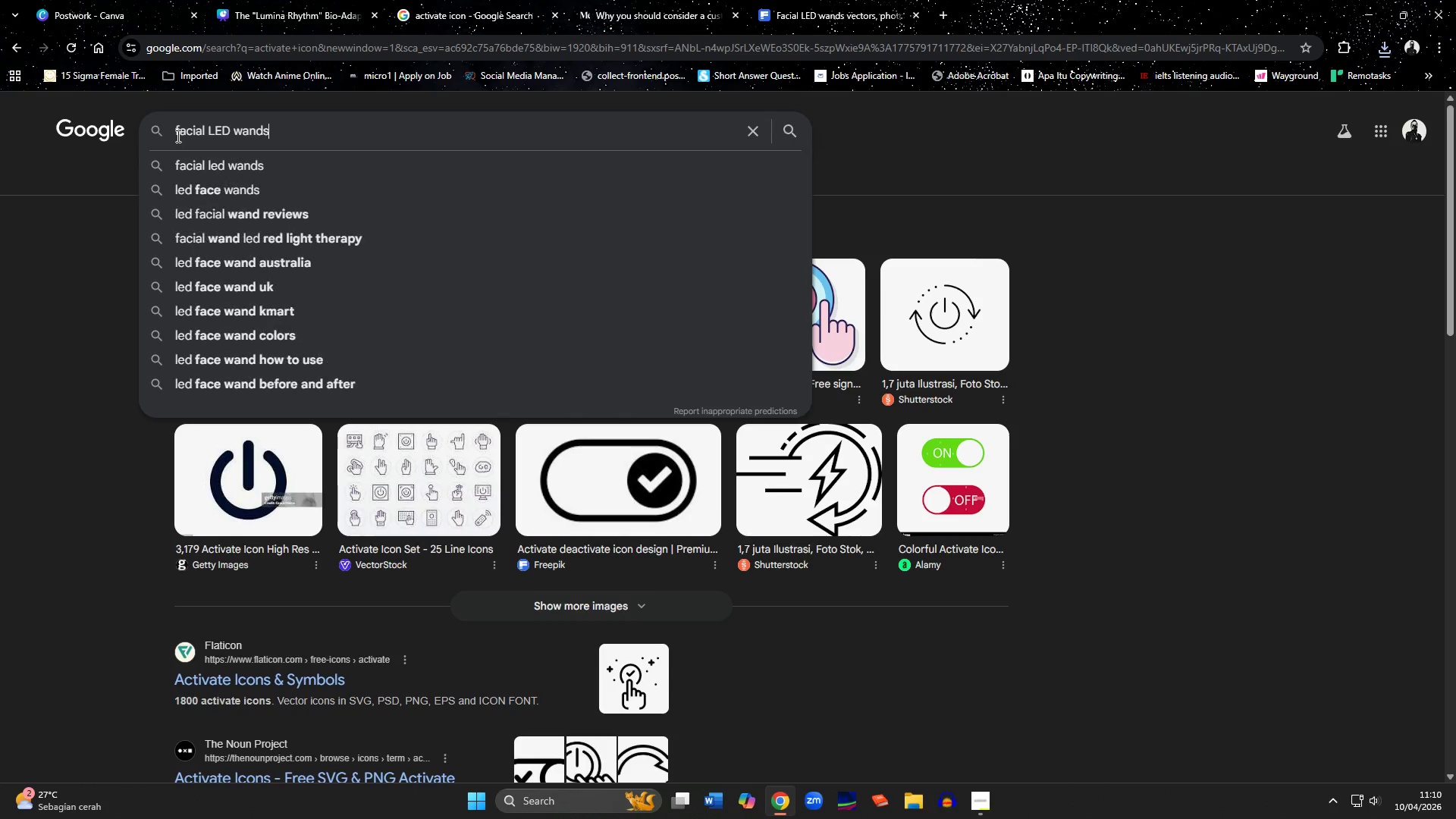 
key(Enter)
 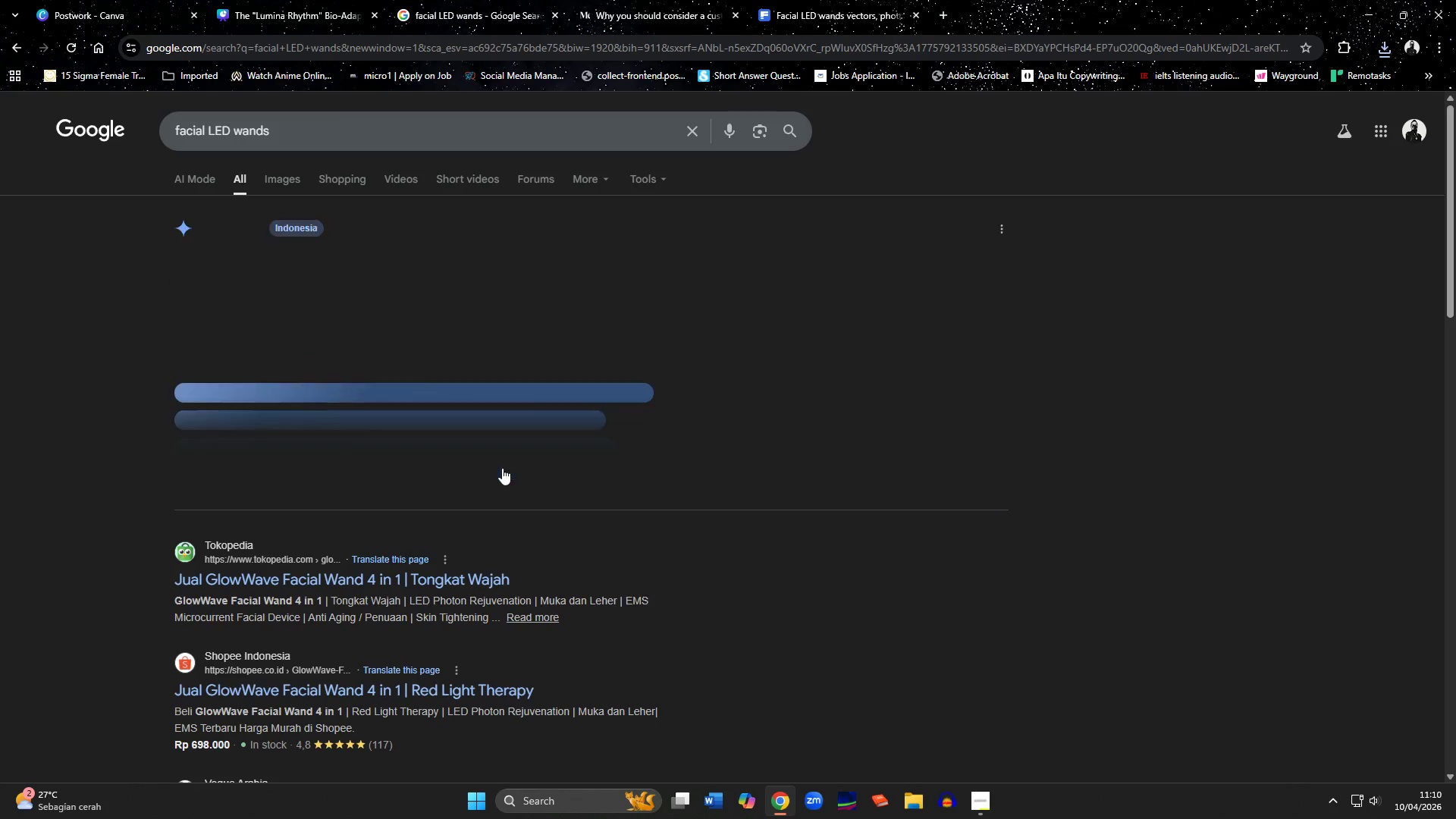 
mouse_move([849, 406])
 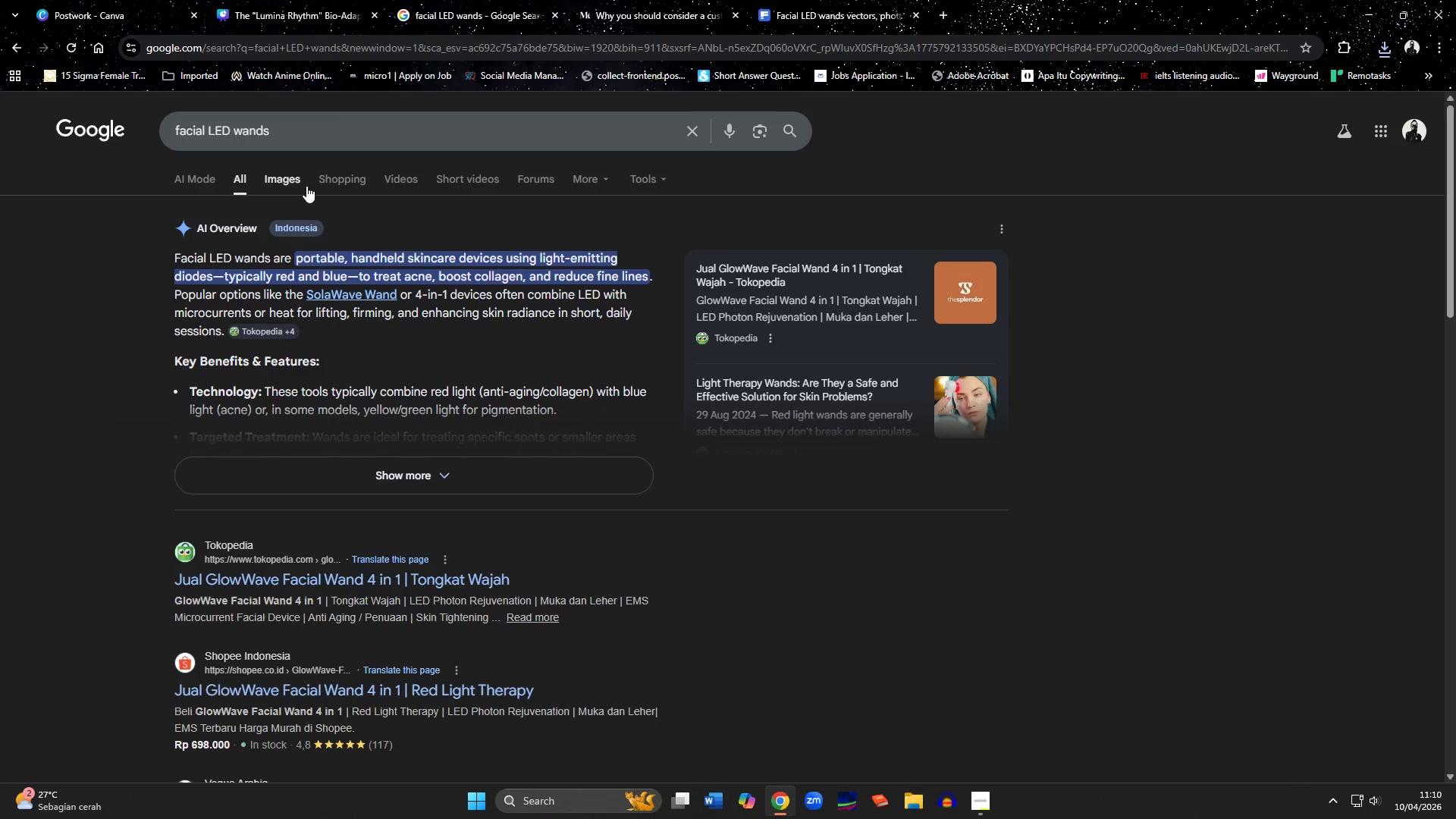 
left_click([306, 185])
 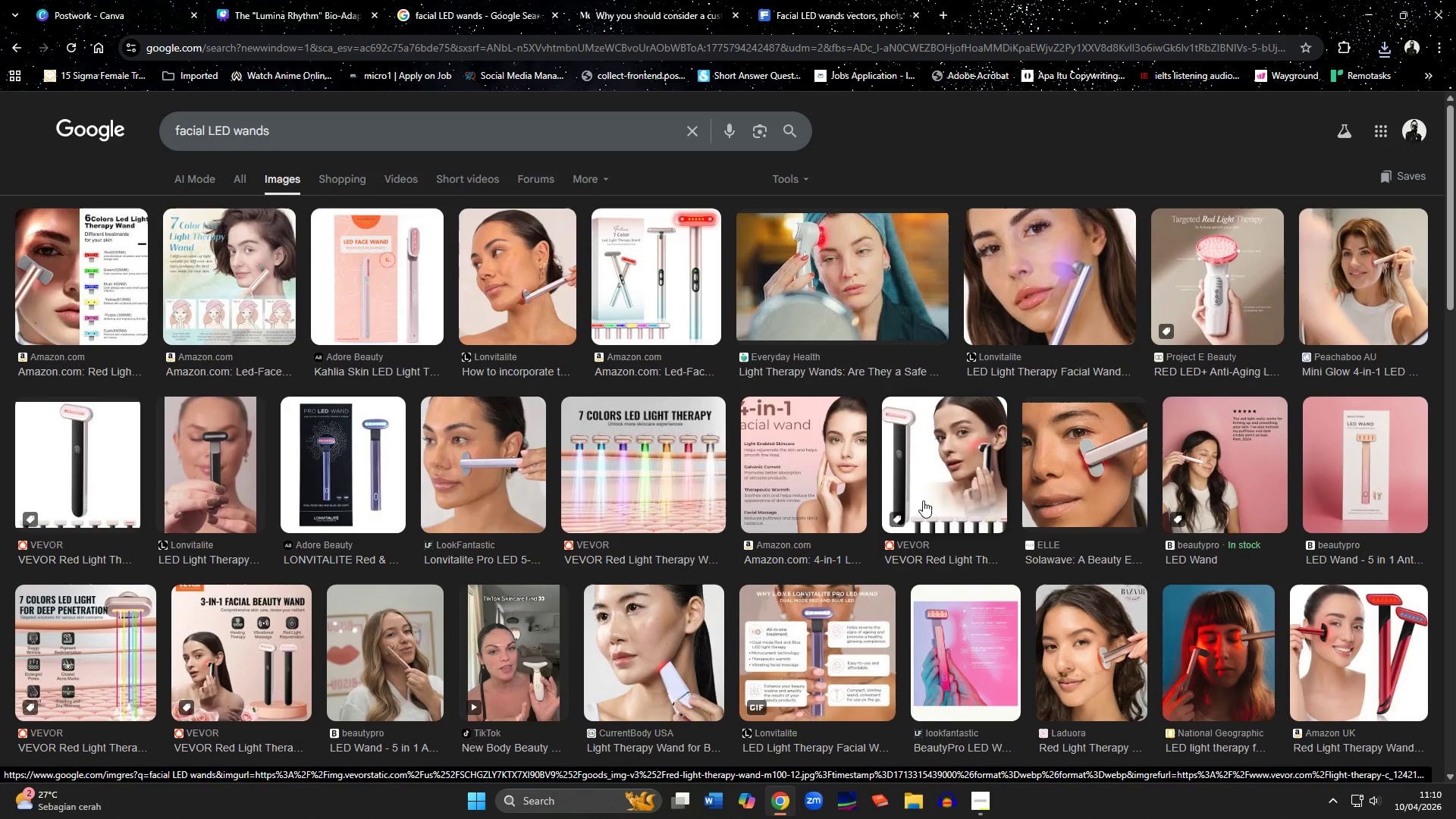 
wait(5.8)
 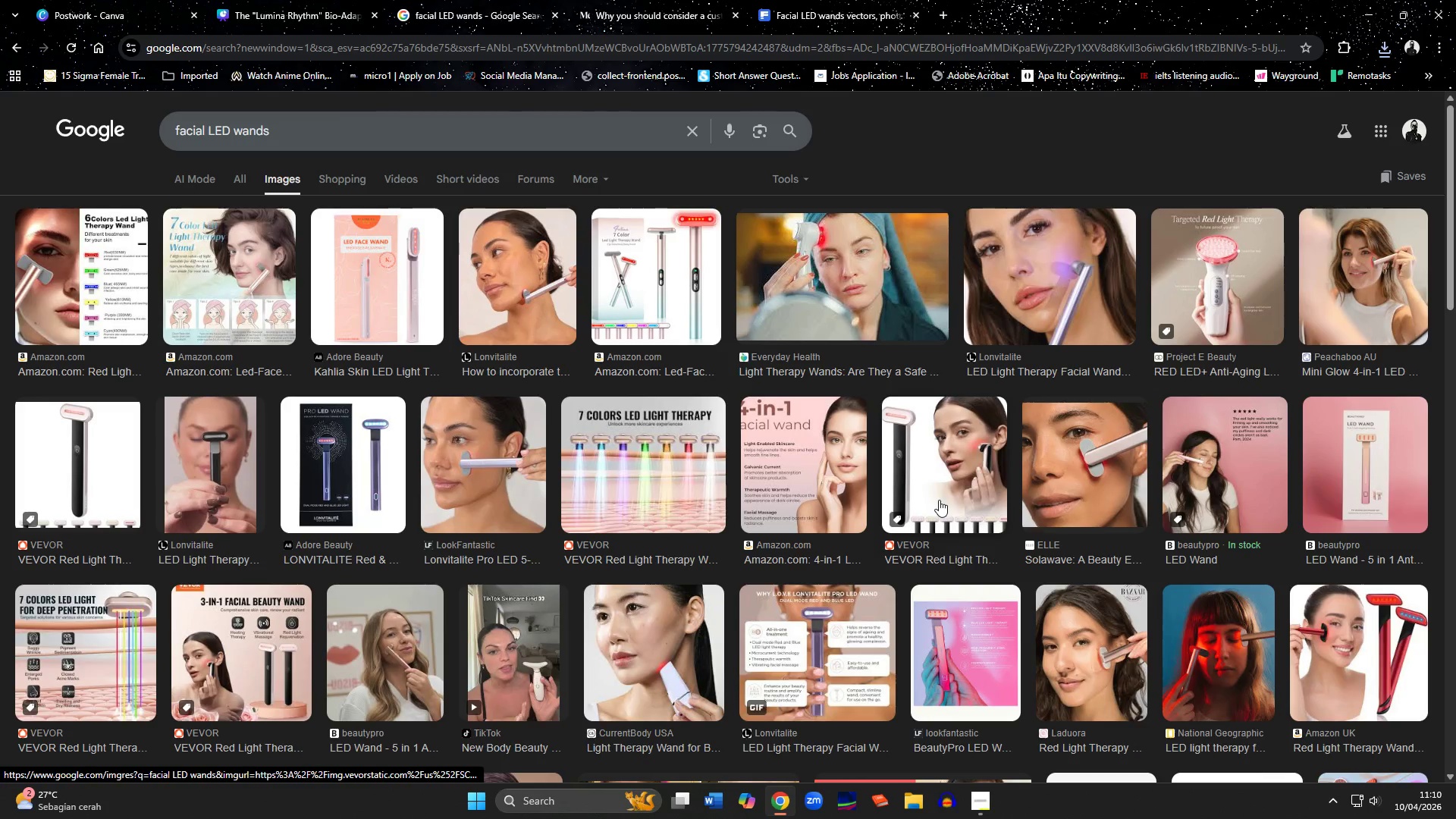 
left_click([794, 175])
 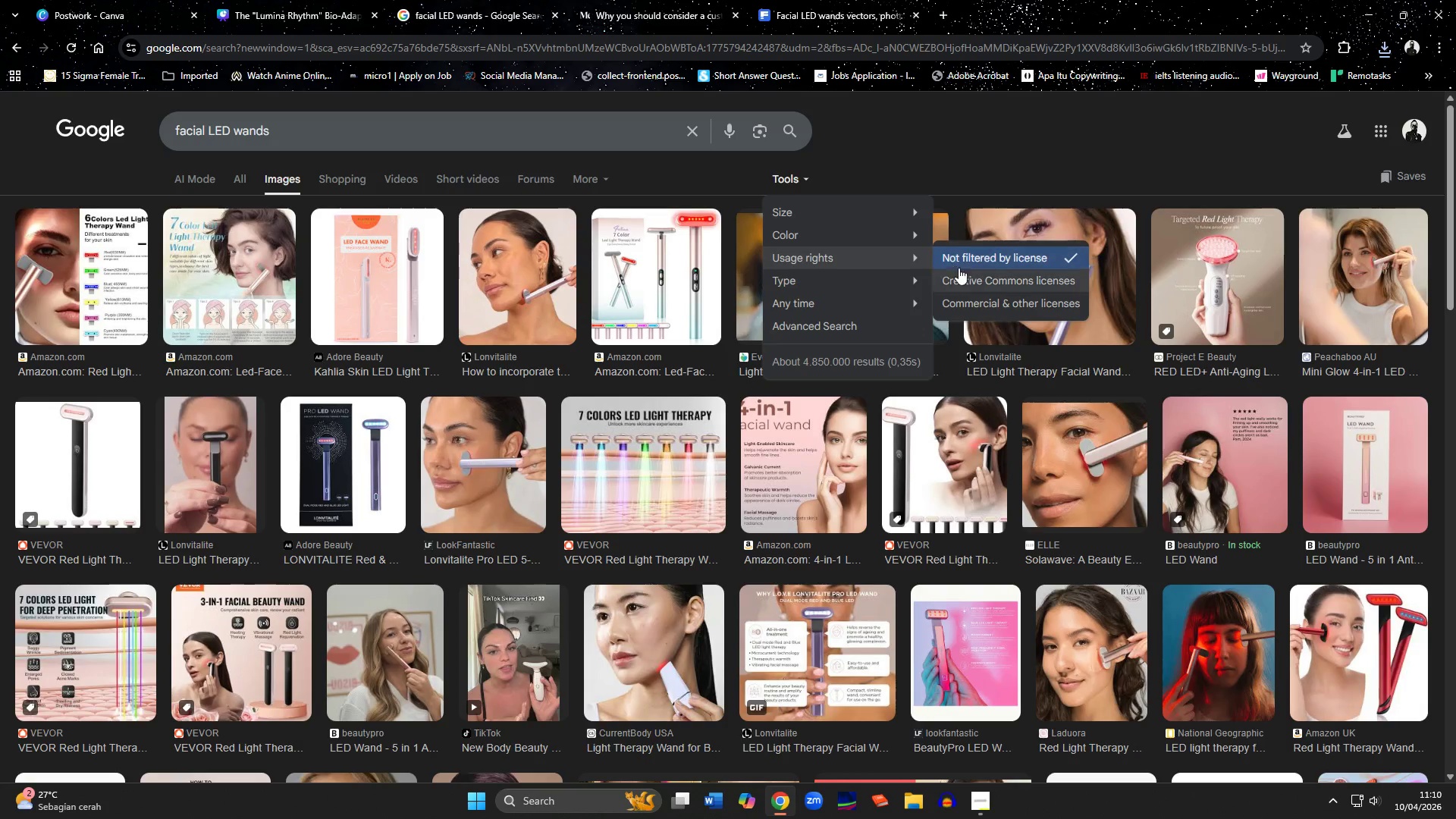 
left_click([969, 276])
 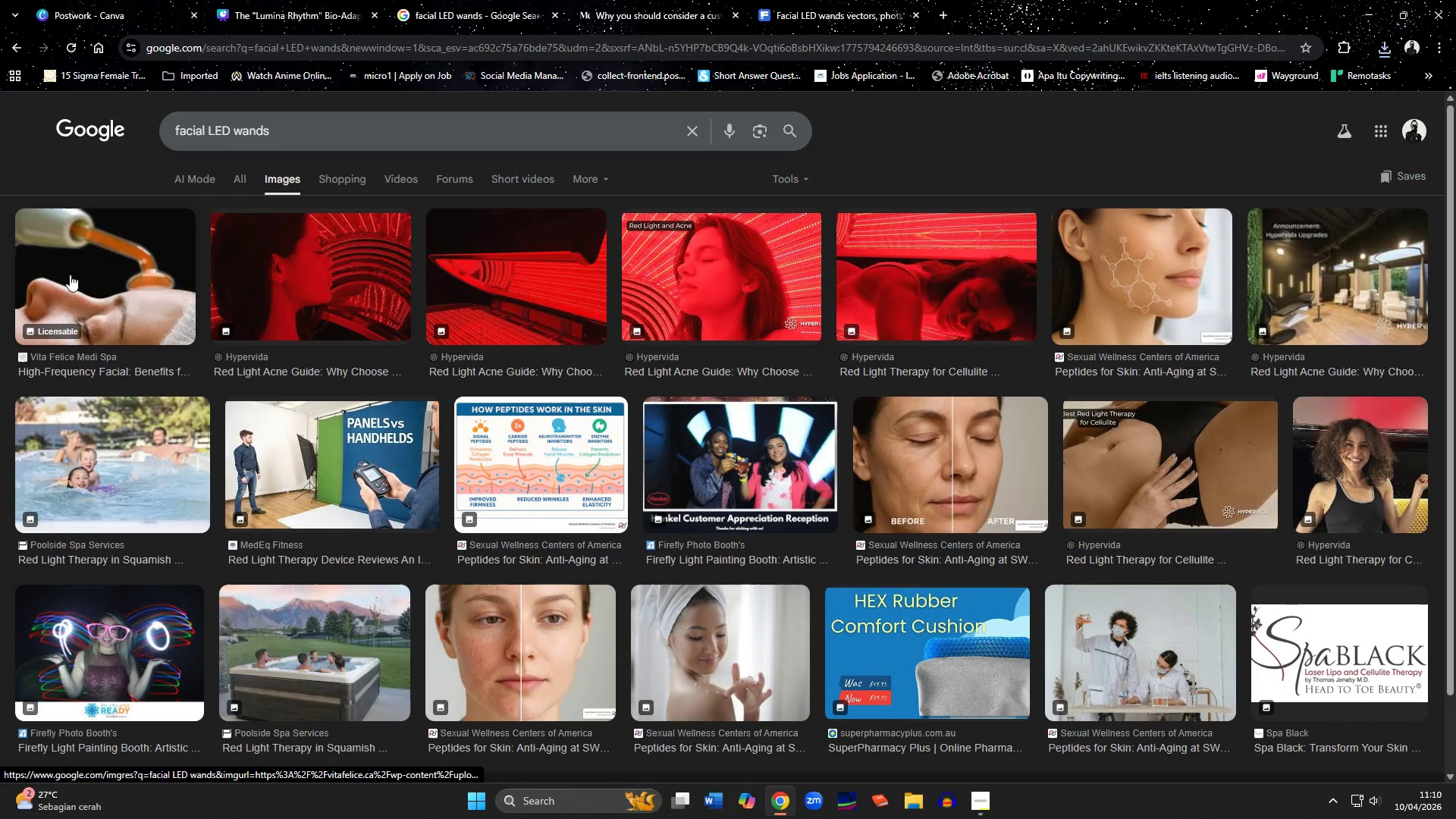 
wait(8.52)
 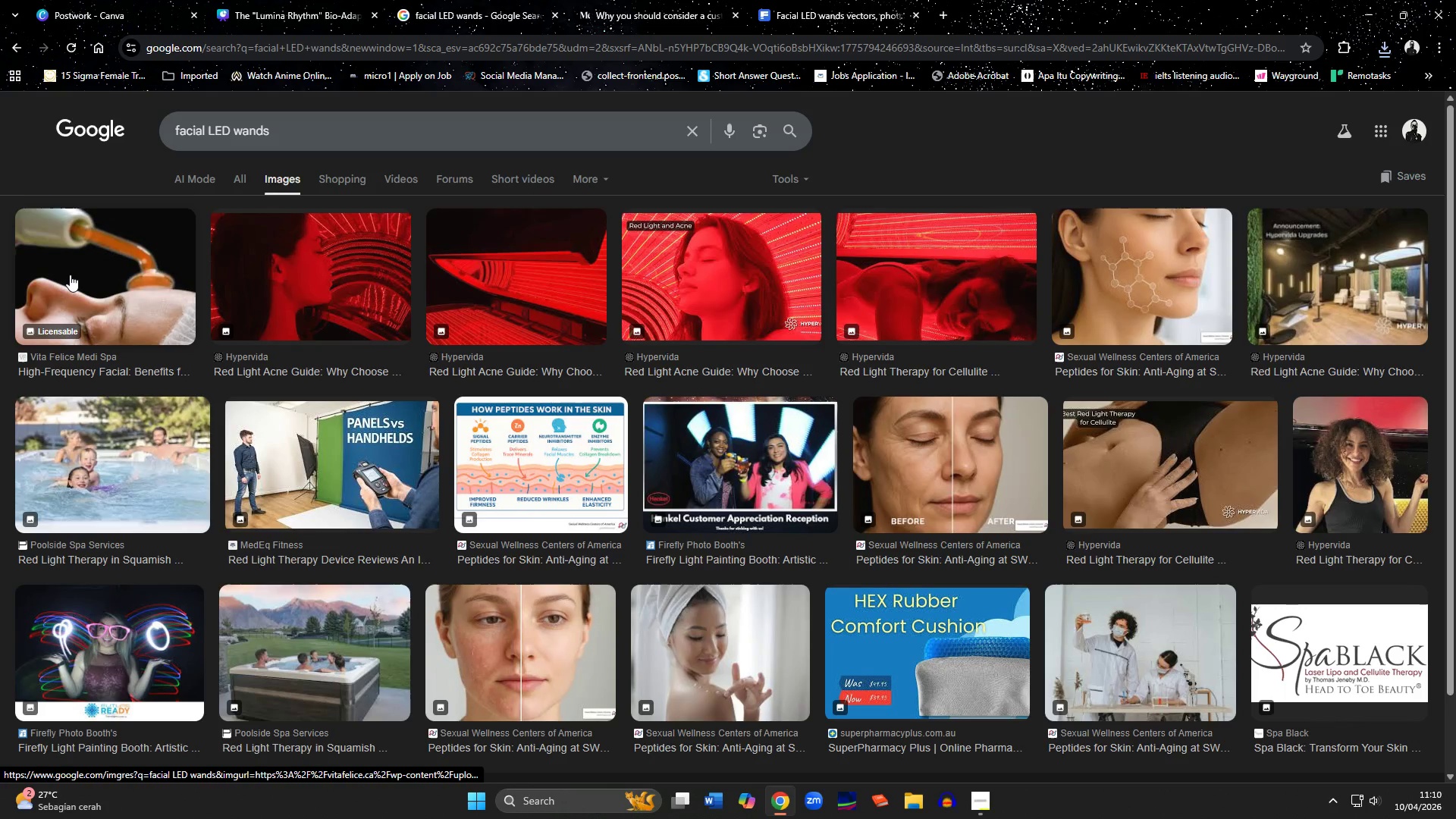 
scroll: coordinate [116, 345], scroll_direction: down, amount: 4.0
 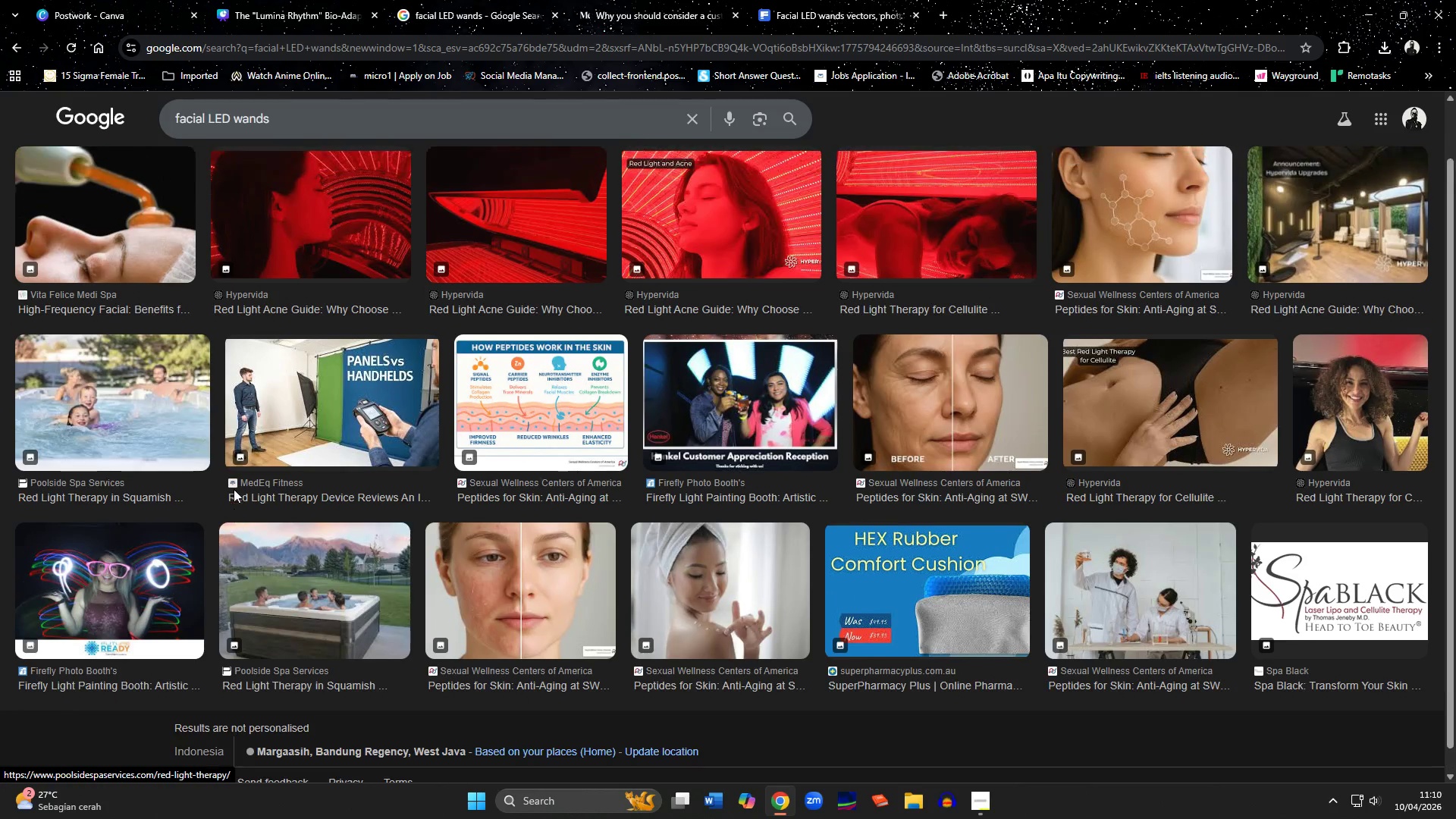 
scroll: coordinate [234, 489], scroll_direction: up, amount: 8.0
 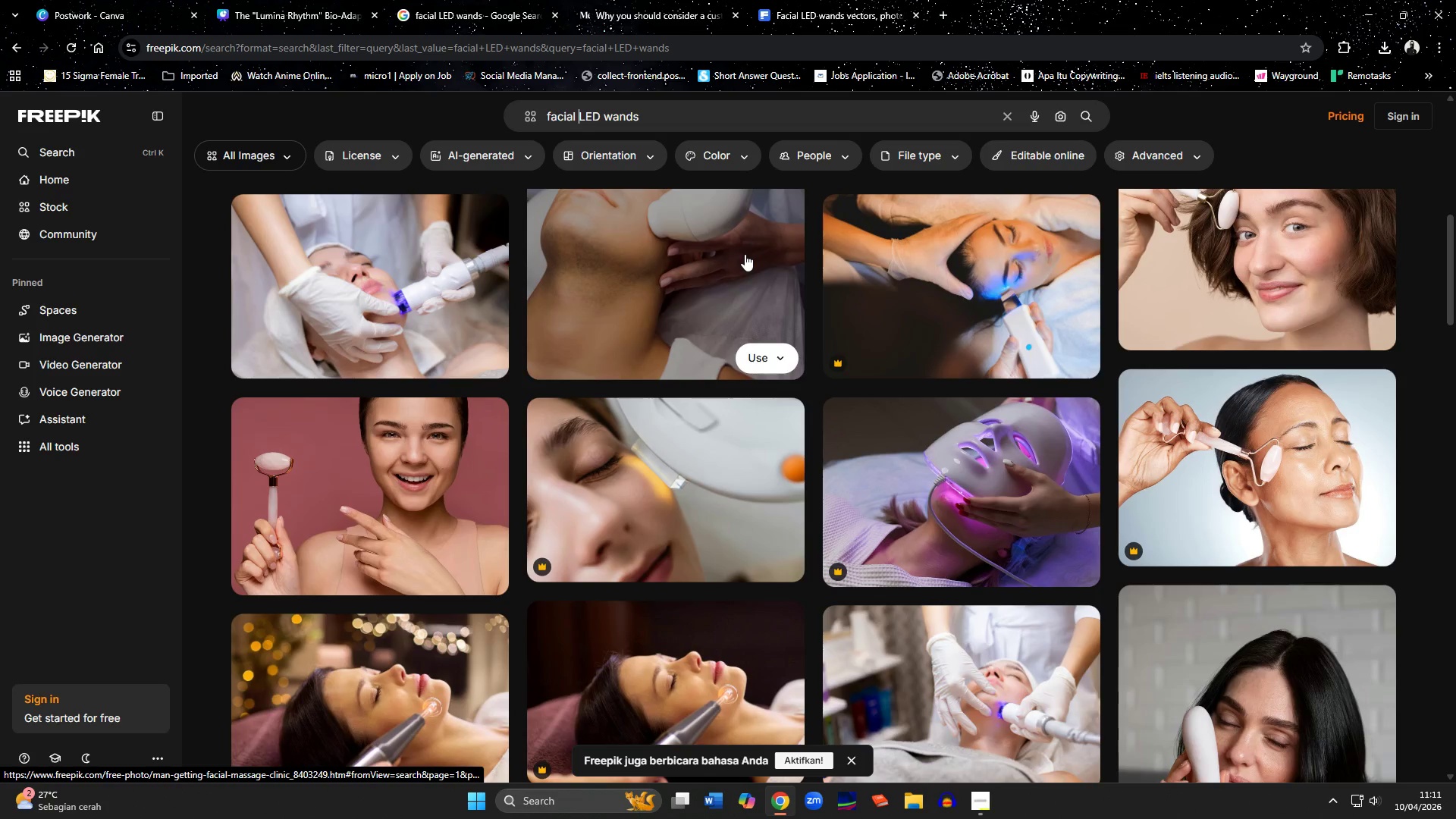 
scroll: coordinate [959, 528], scroll_direction: down, amount: 6.0
 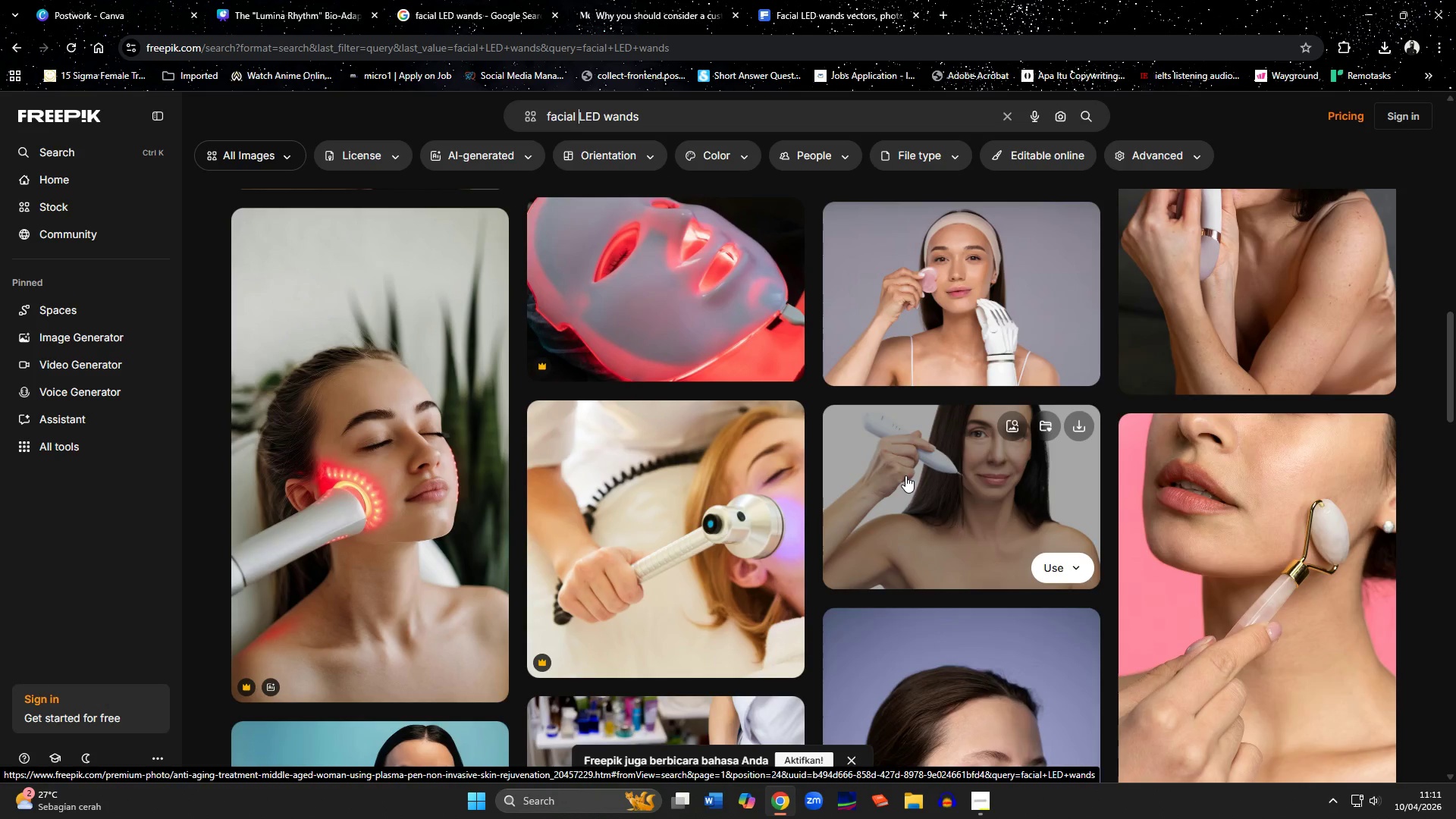 
wait(6.14)
 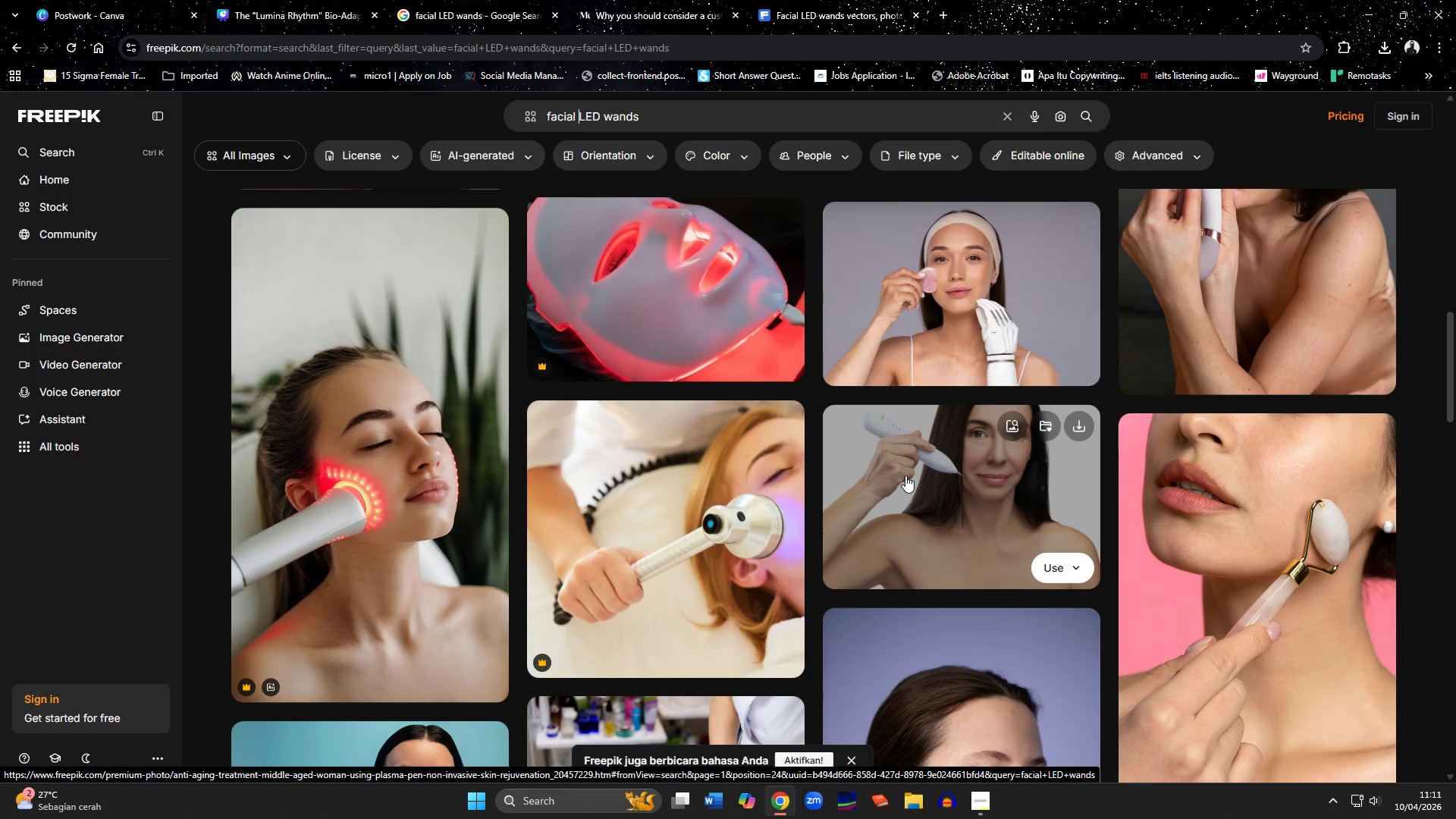 
scroll: coordinate [742, 306], scroll_direction: down, amount: 14.0
 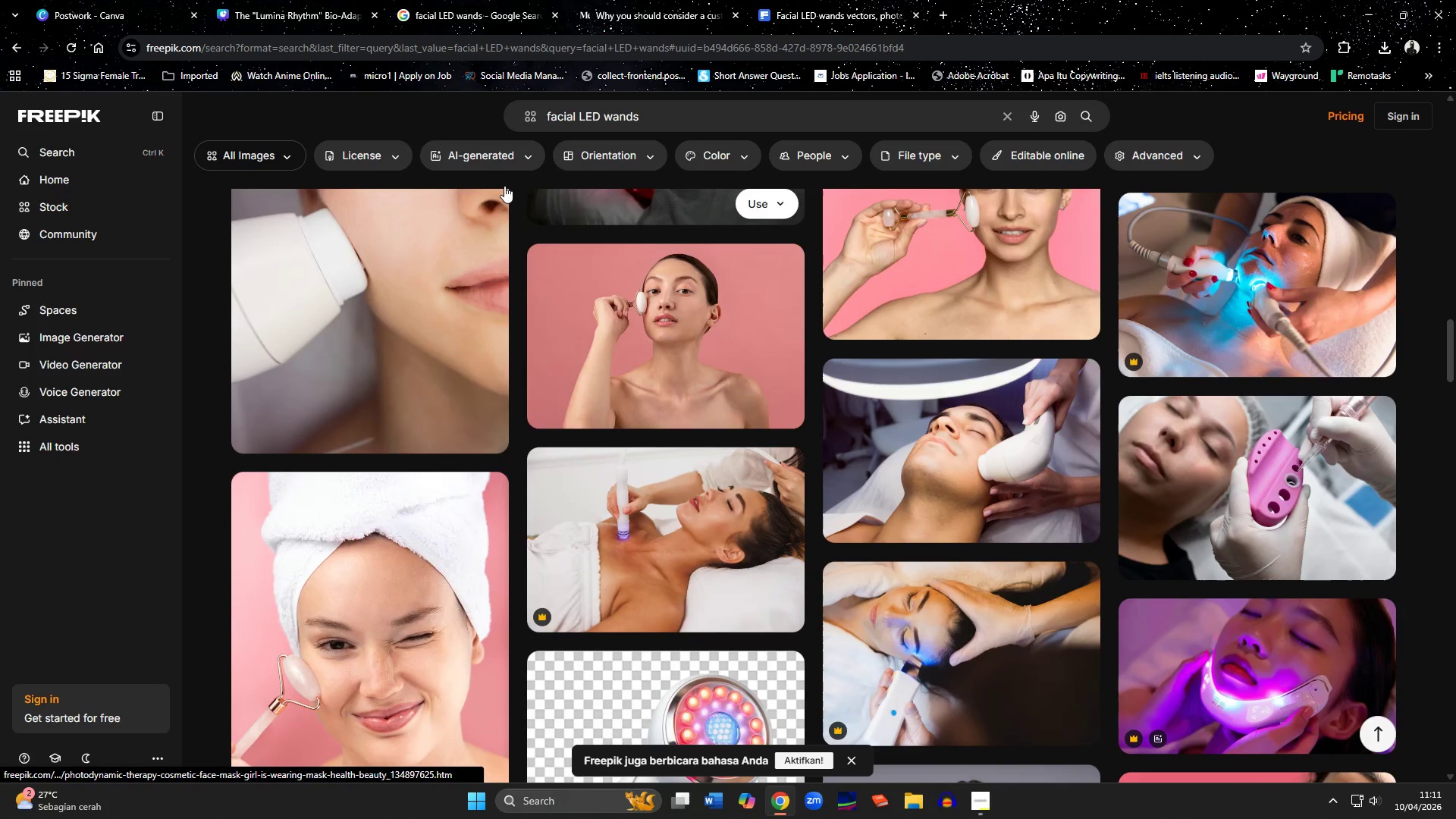 
left_click([253, 0])
 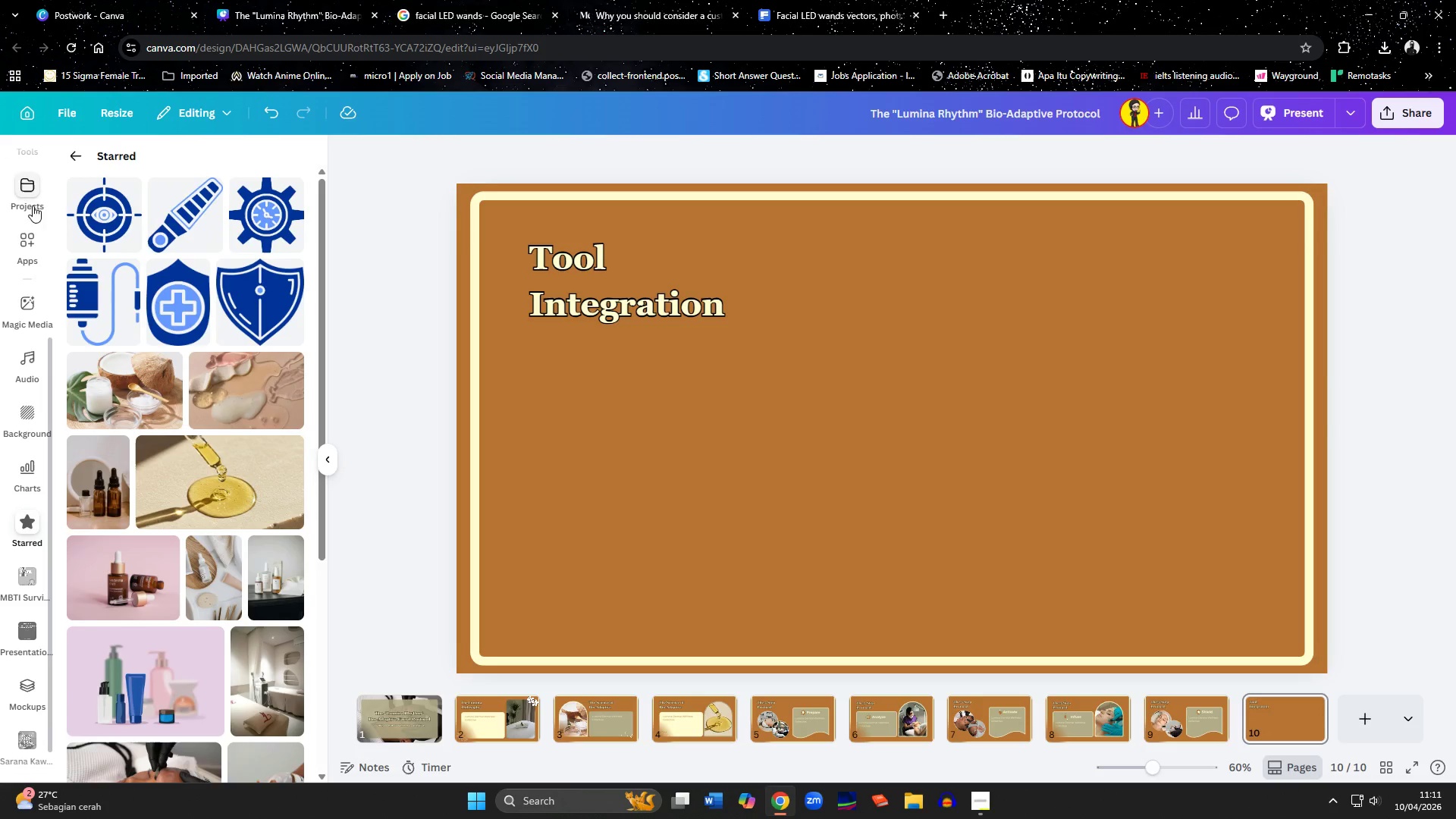 
scroll: coordinate [19, 293], scroll_direction: up, amount: 12.0
 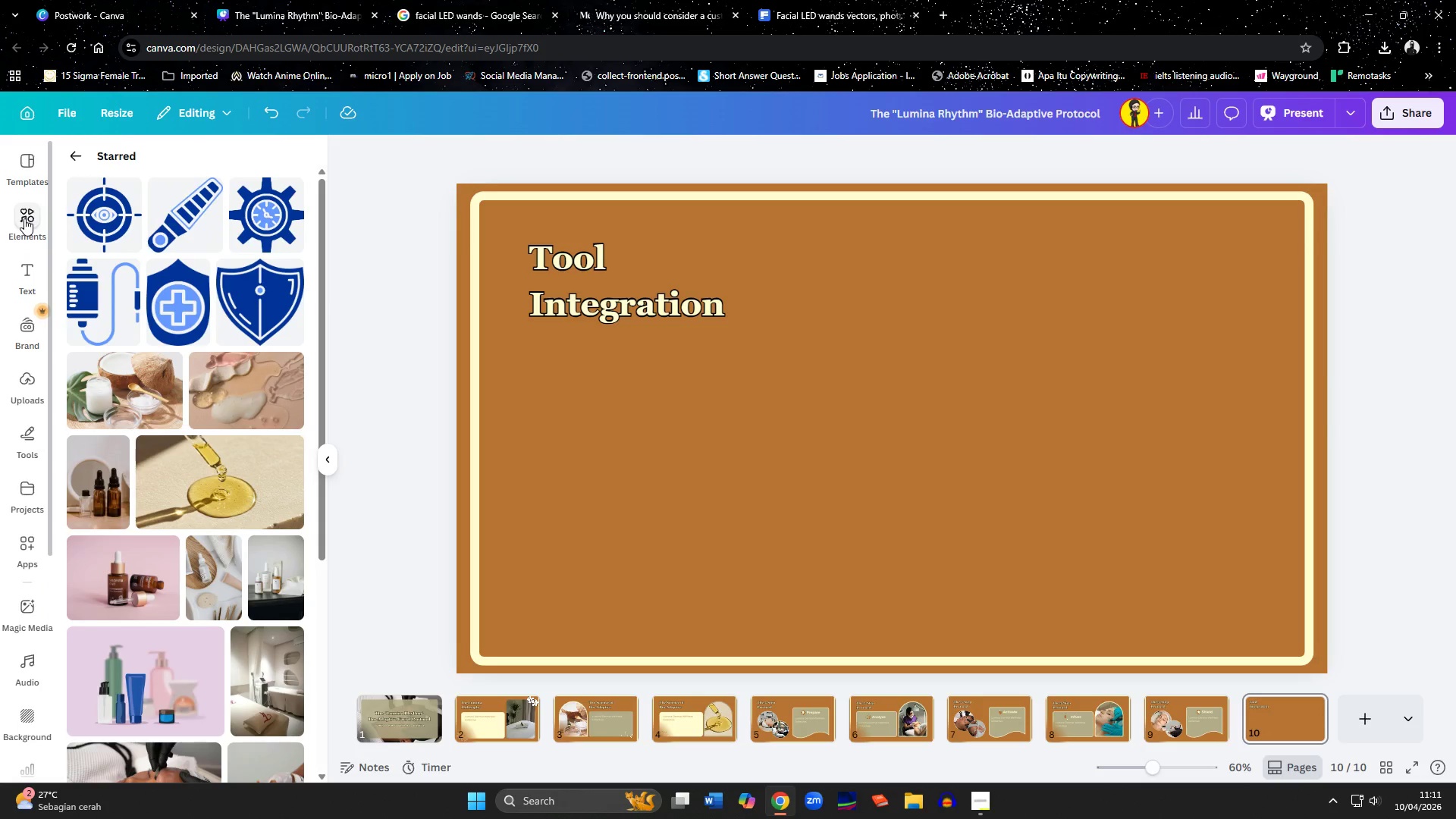 
left_click([24, 218])
 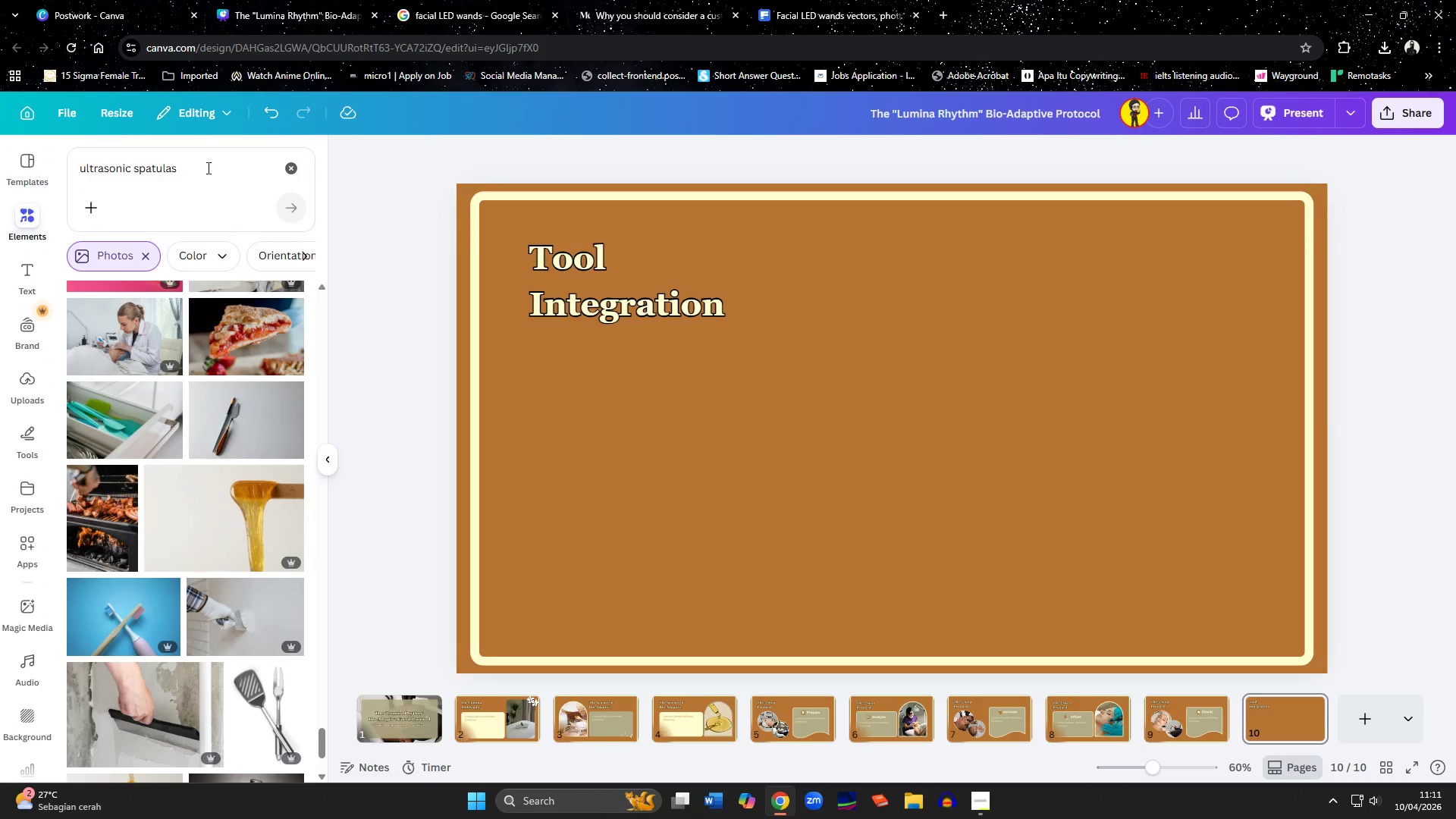 
left_click_drag(start_coordinate=[211, 168], to_coordinate=[49, 174])
 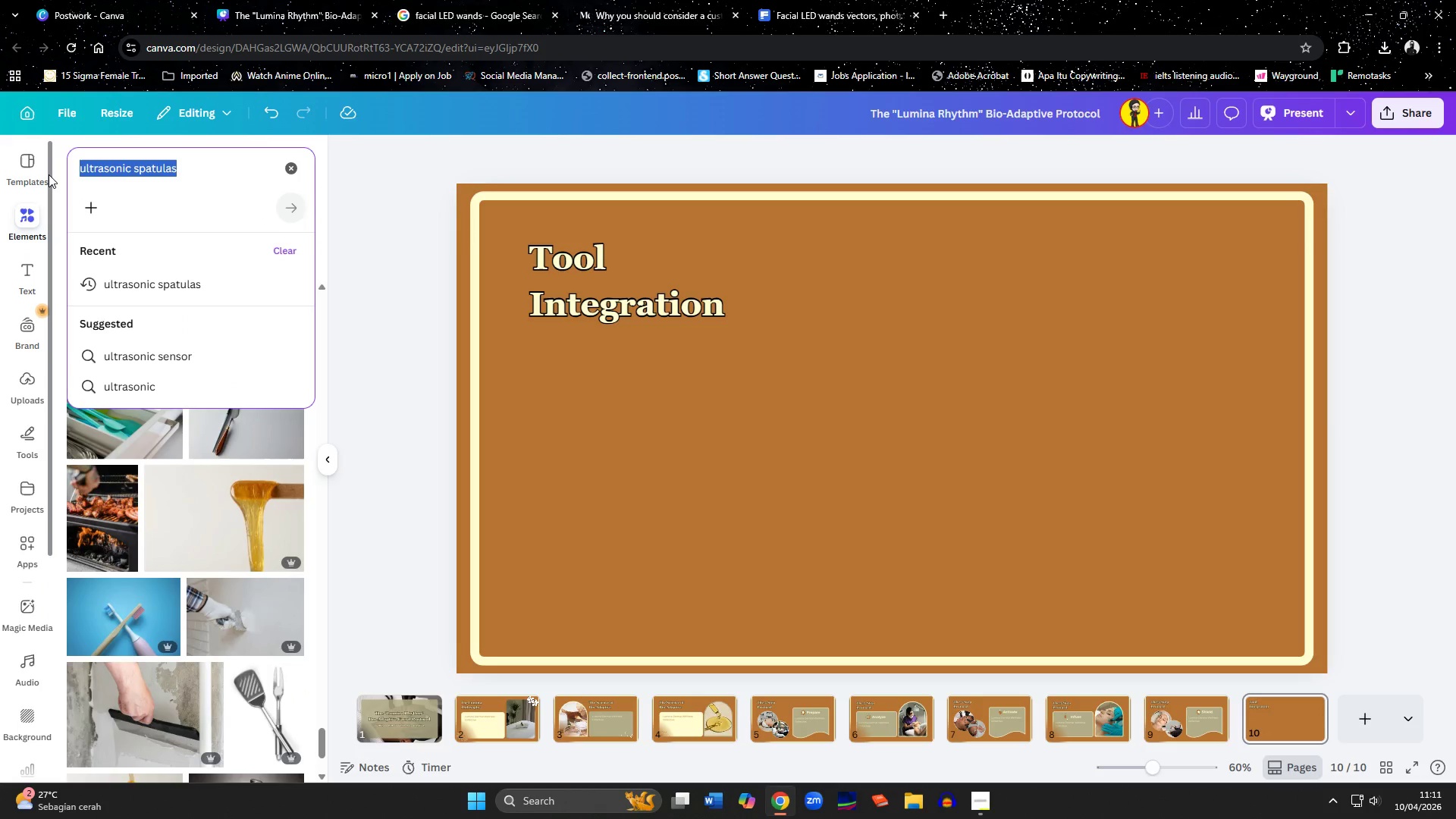 
type(LED wands)
 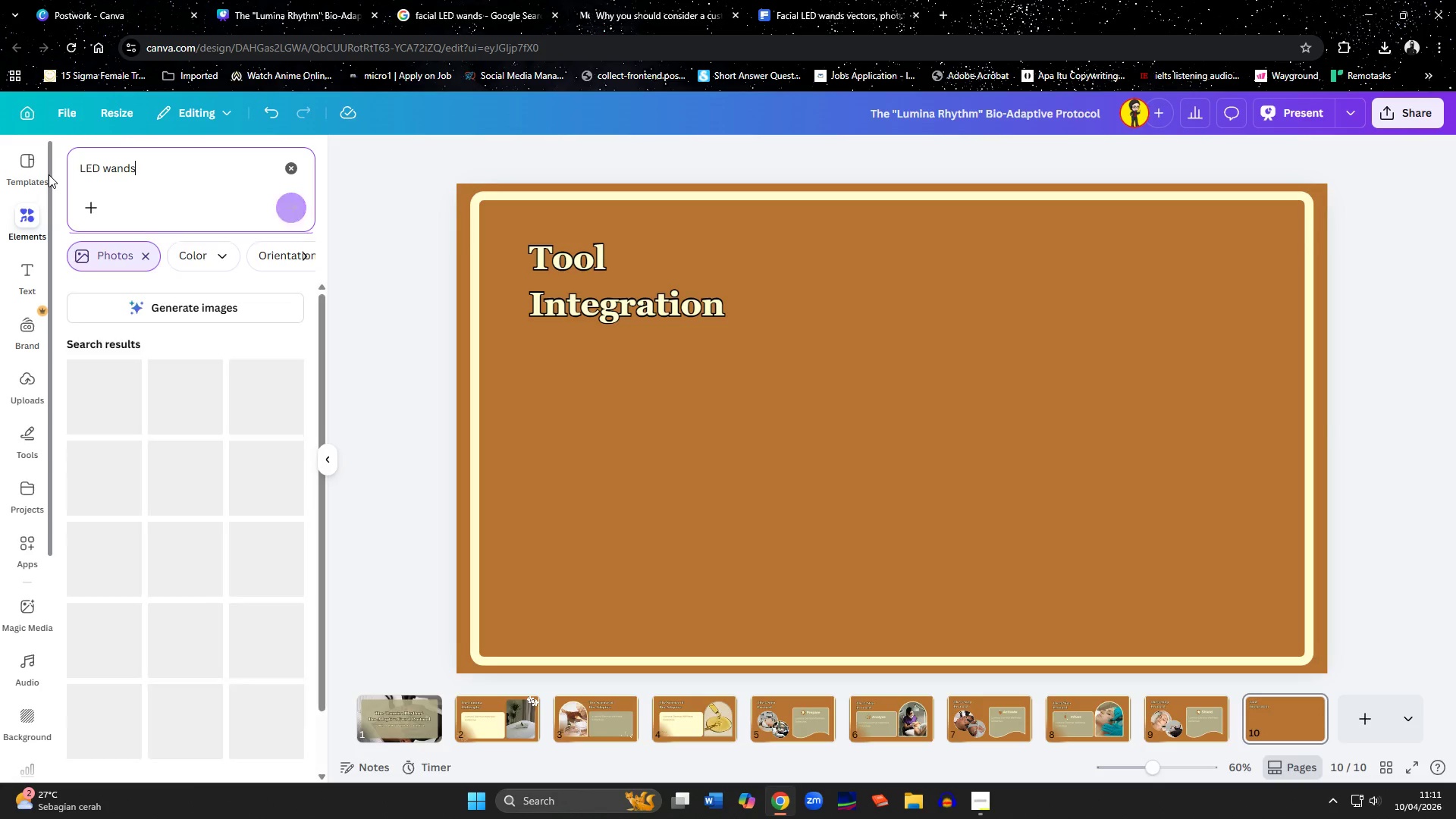 
key(Enter)
 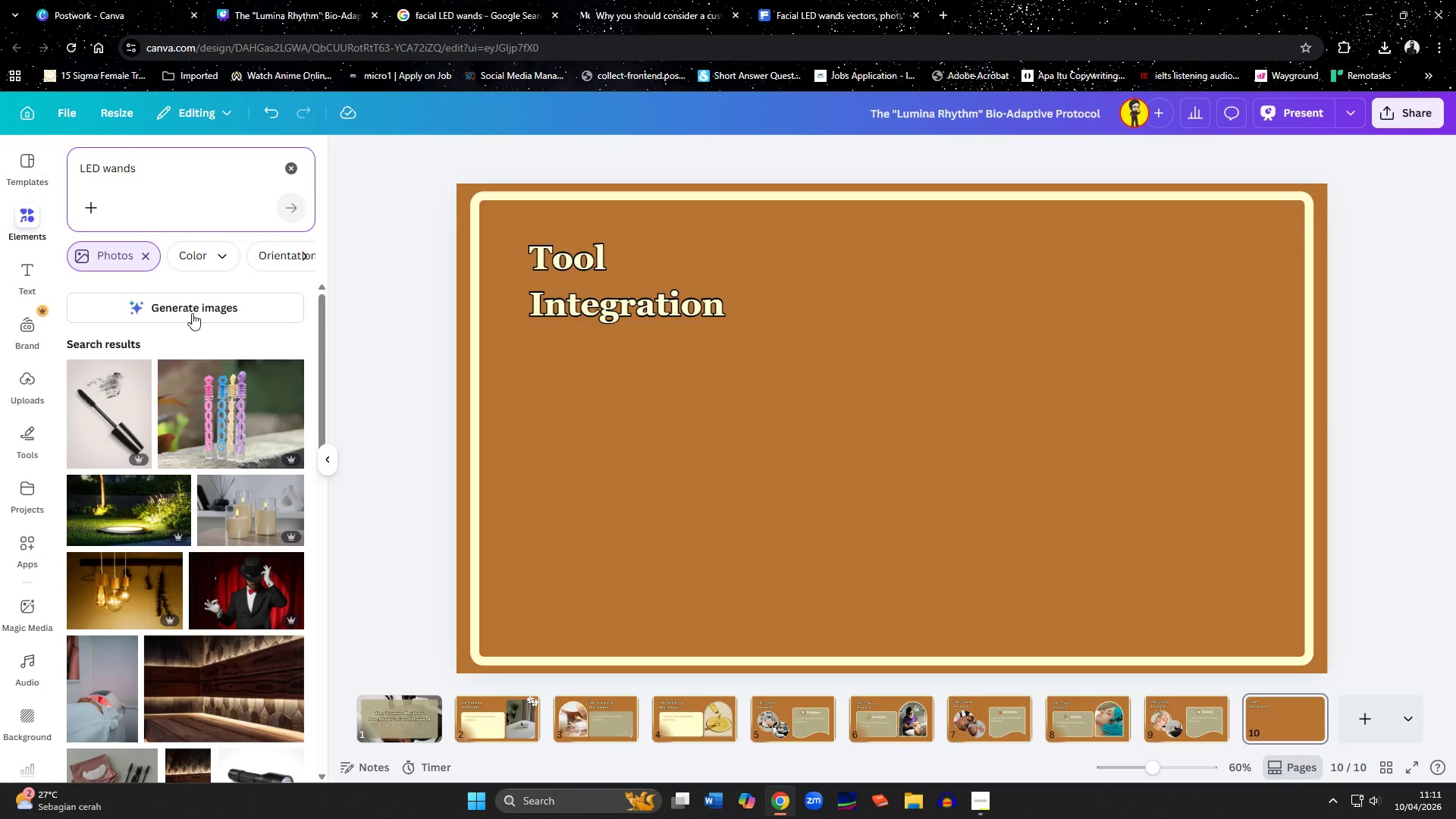 
scroll: coordinate [206, 438], scroll_direction: down, amount: 11.0
 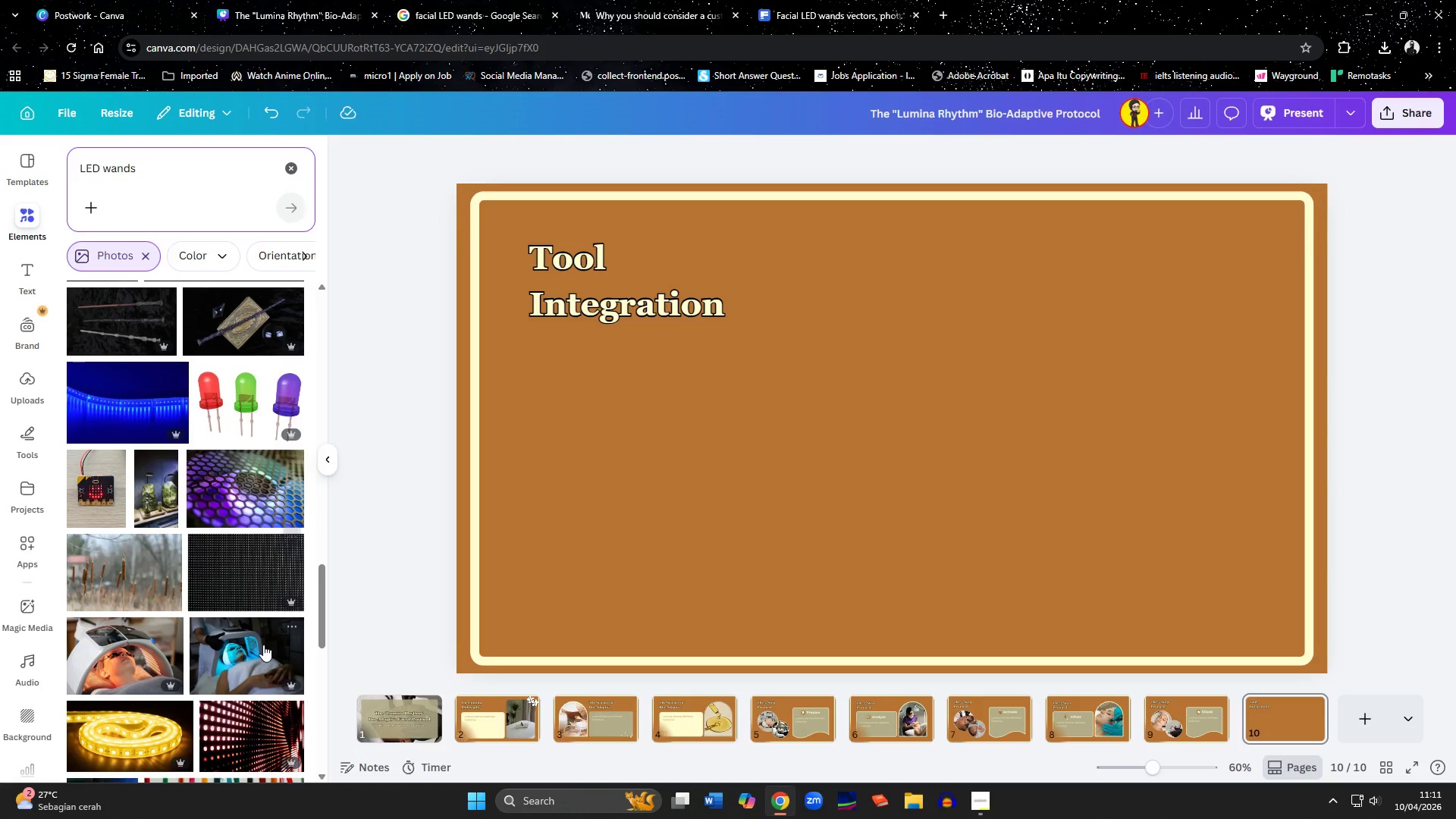 
left_click([294, 631])
 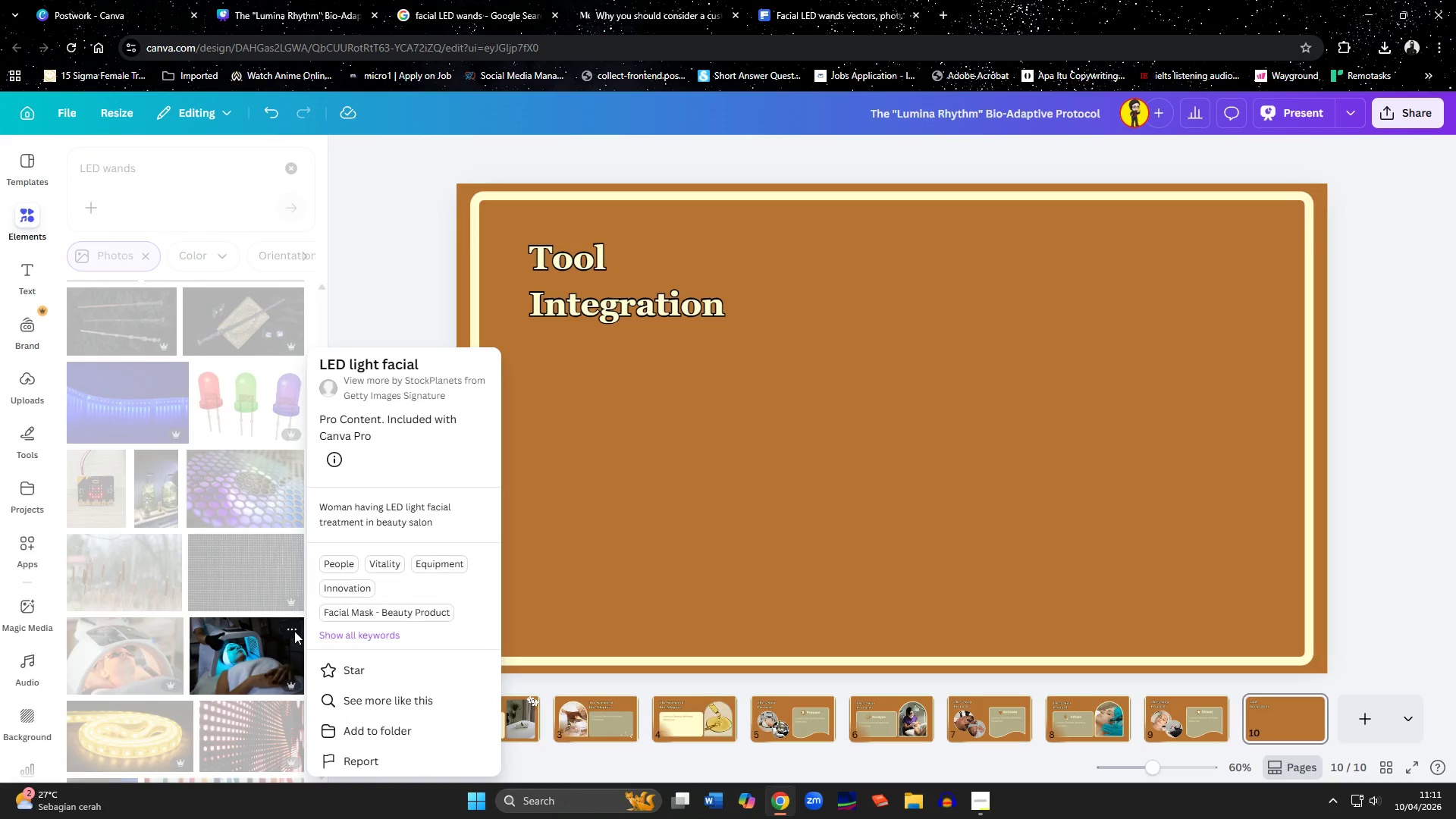 
left_click([165, 629])
 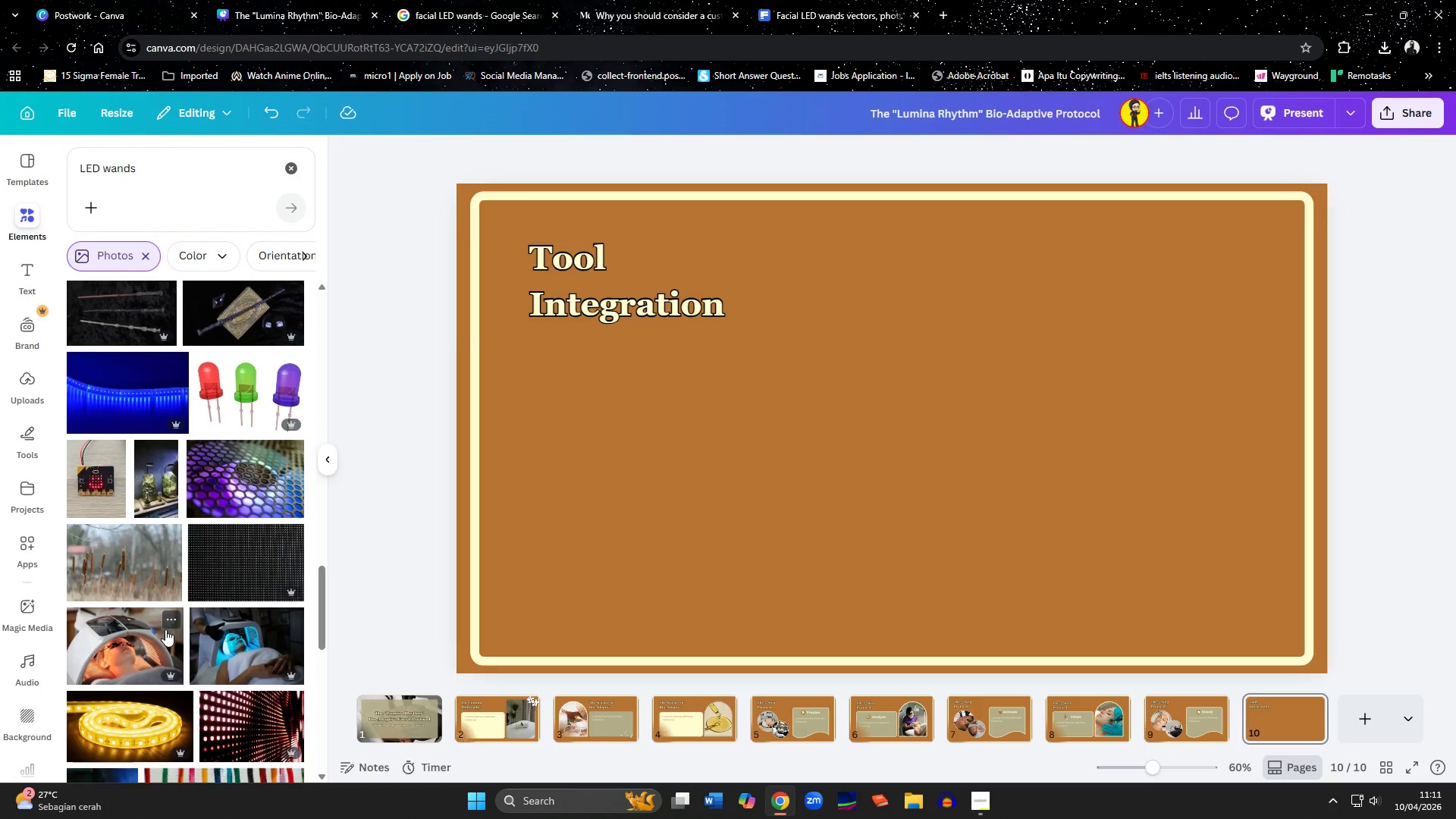 
scroll: coordinate [223, 532], scroll_direction: down, amount: 25.0
 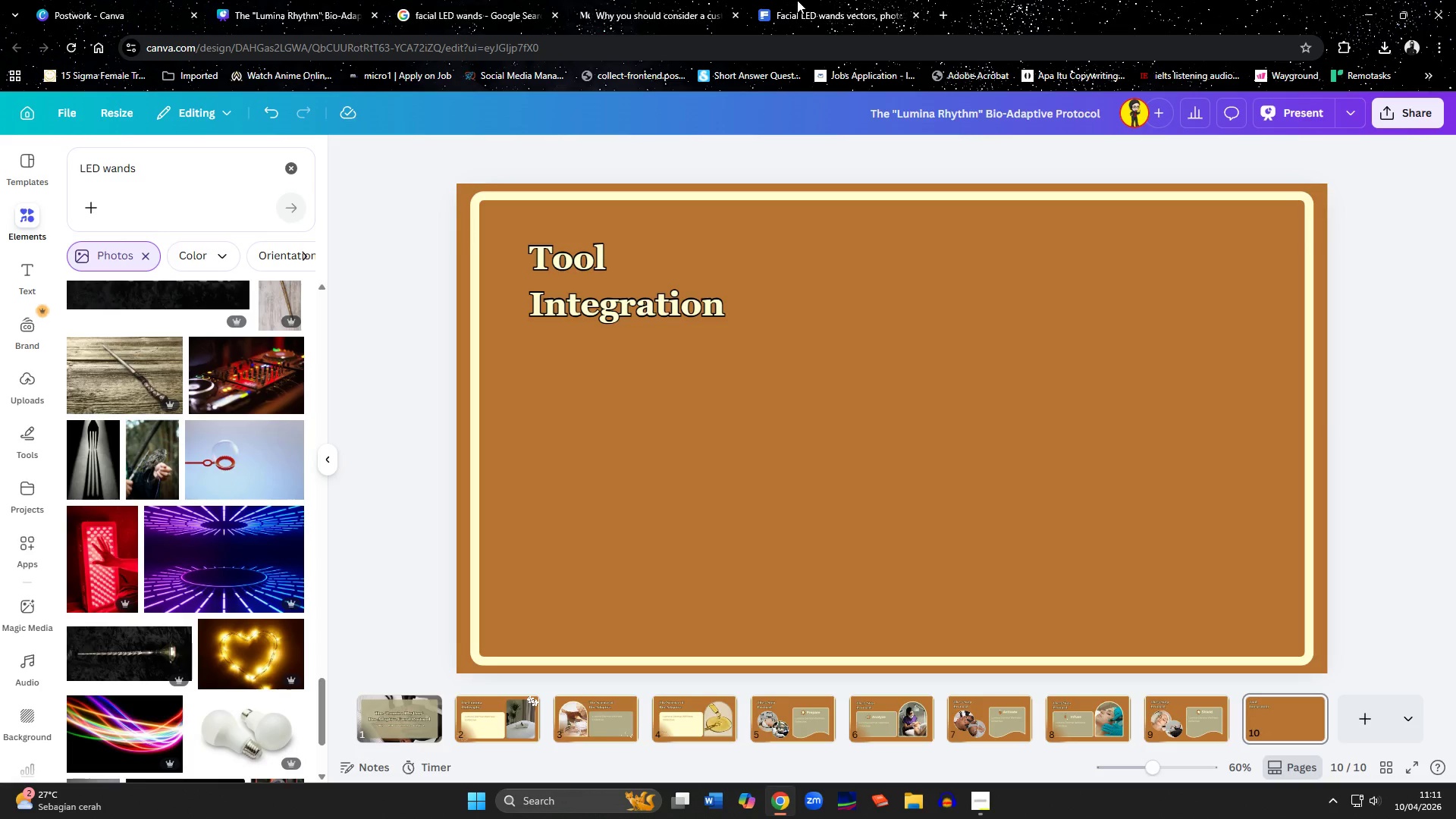 
left_click([817, 2])
 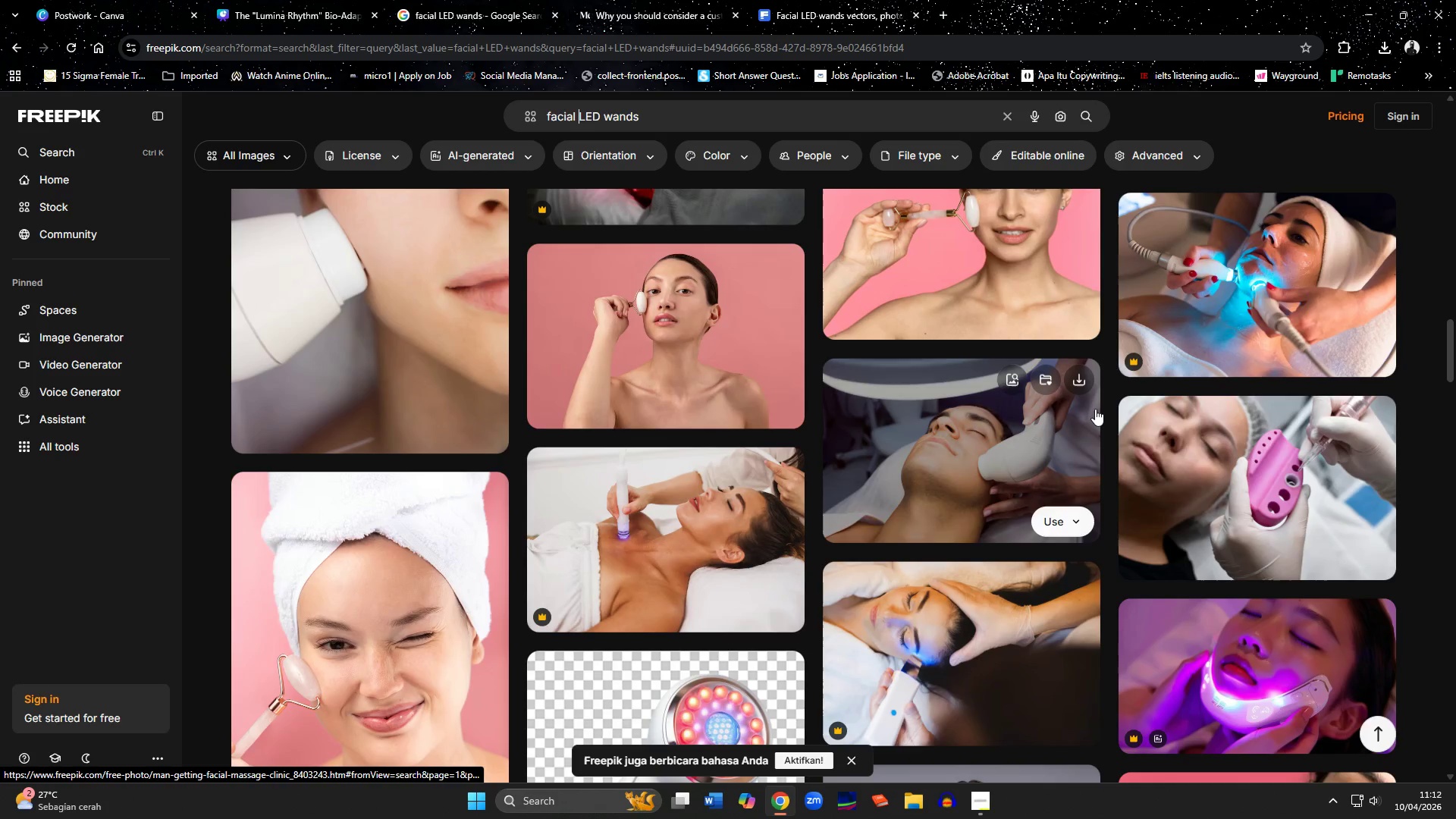 
scroll: coordinate [1095, 409], scroll_direction: up, amount: 8.0
 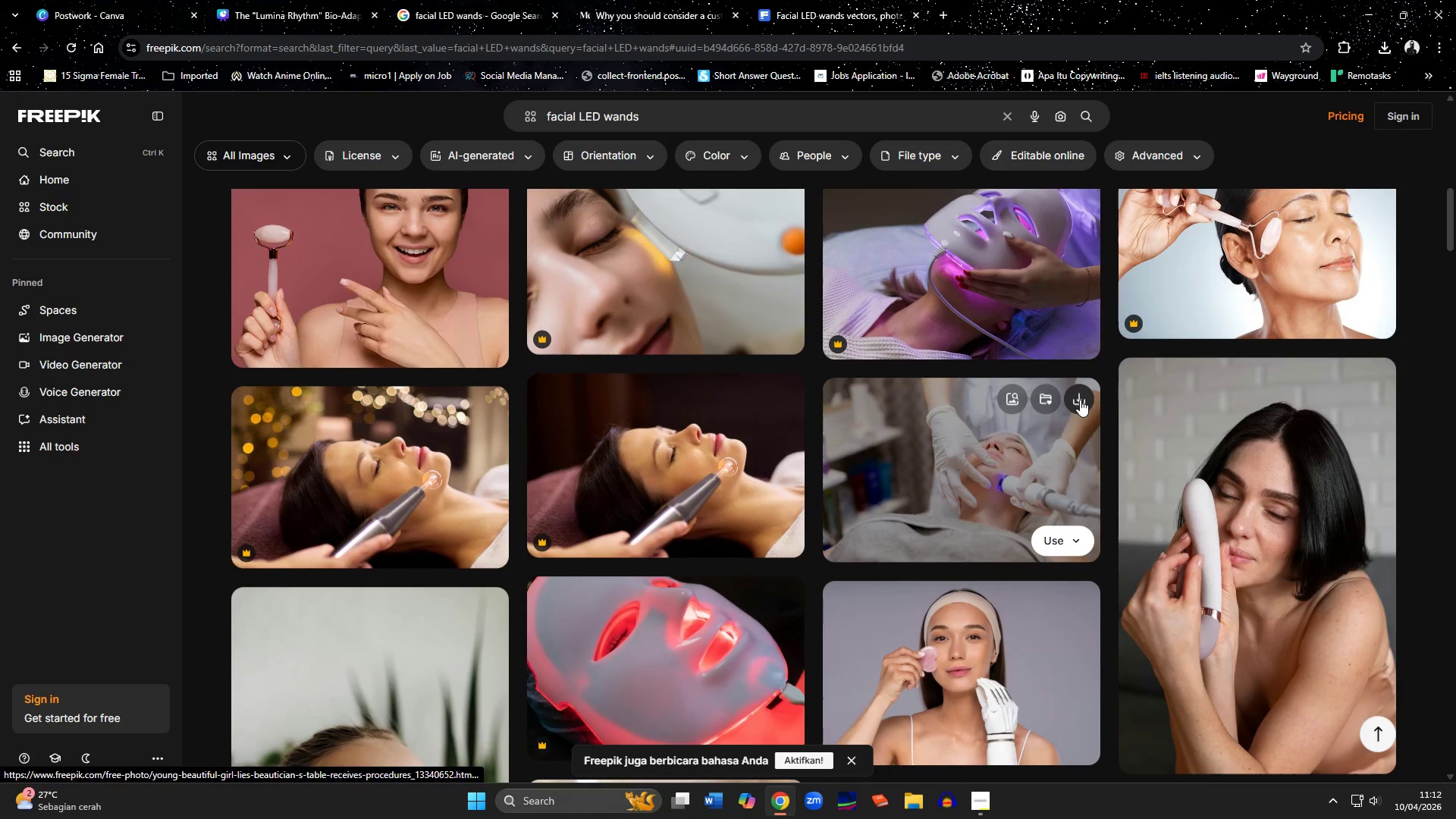 
left_click([1080, 400])
 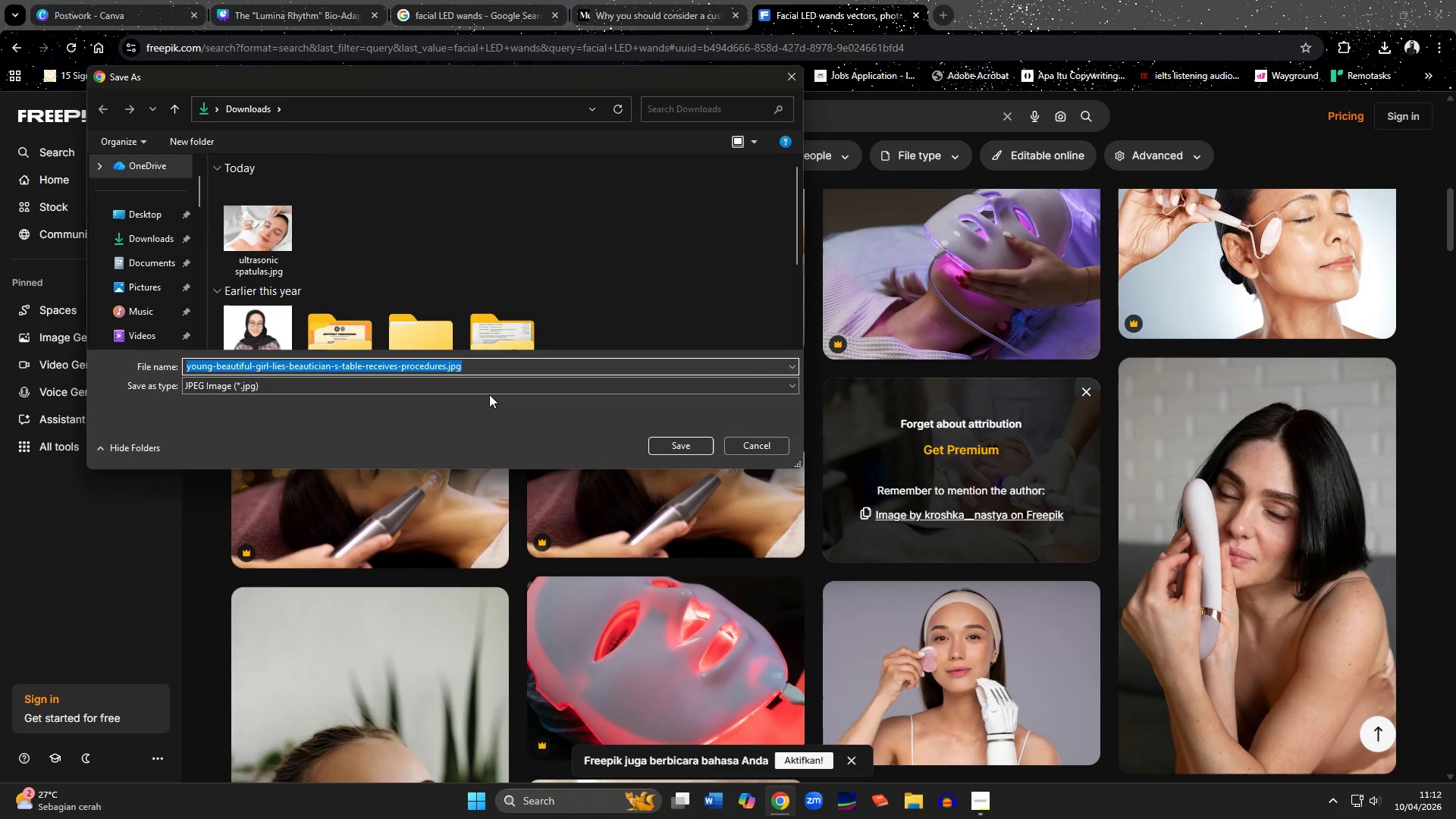 
type(LED Wands)
 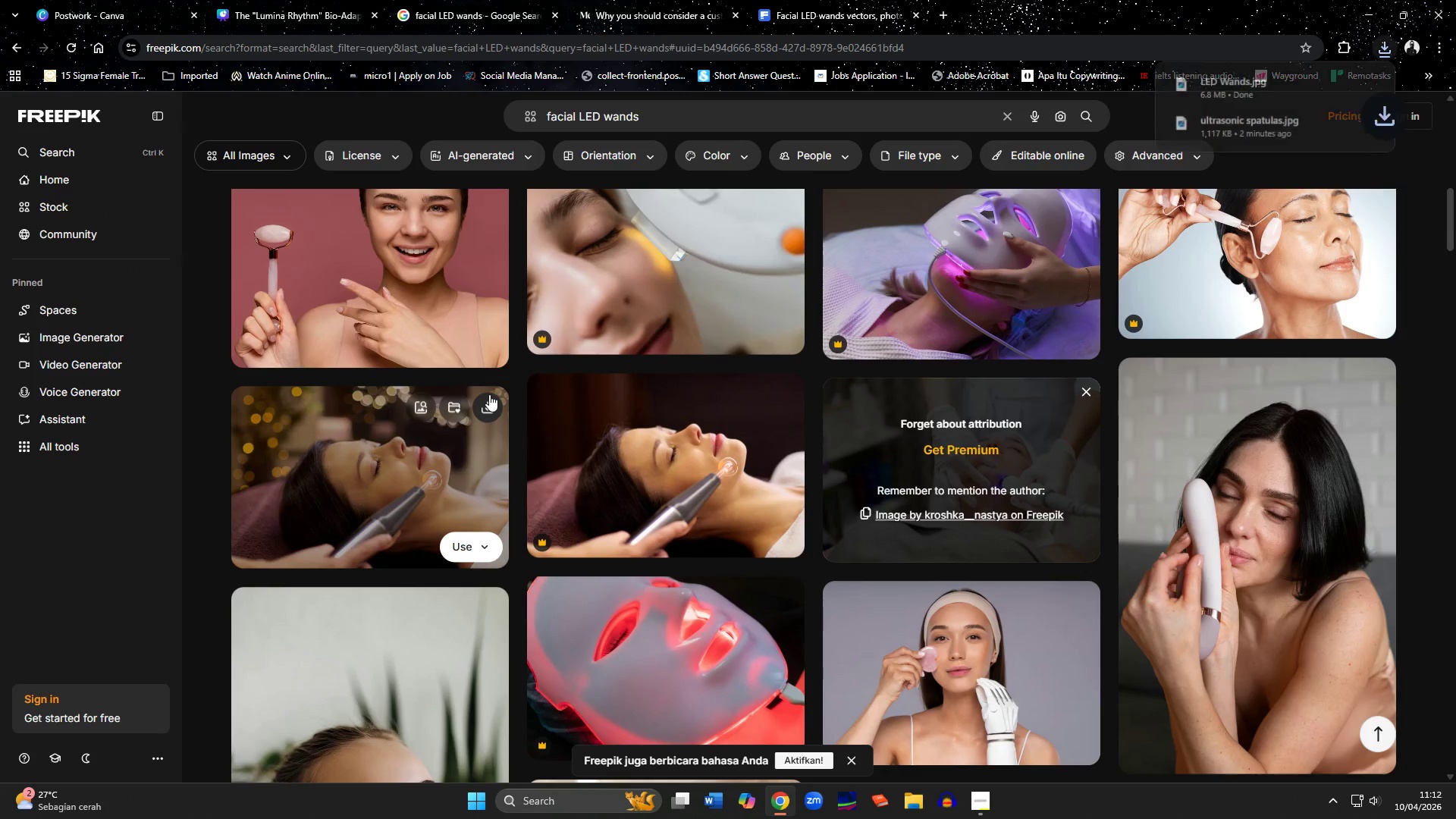 
 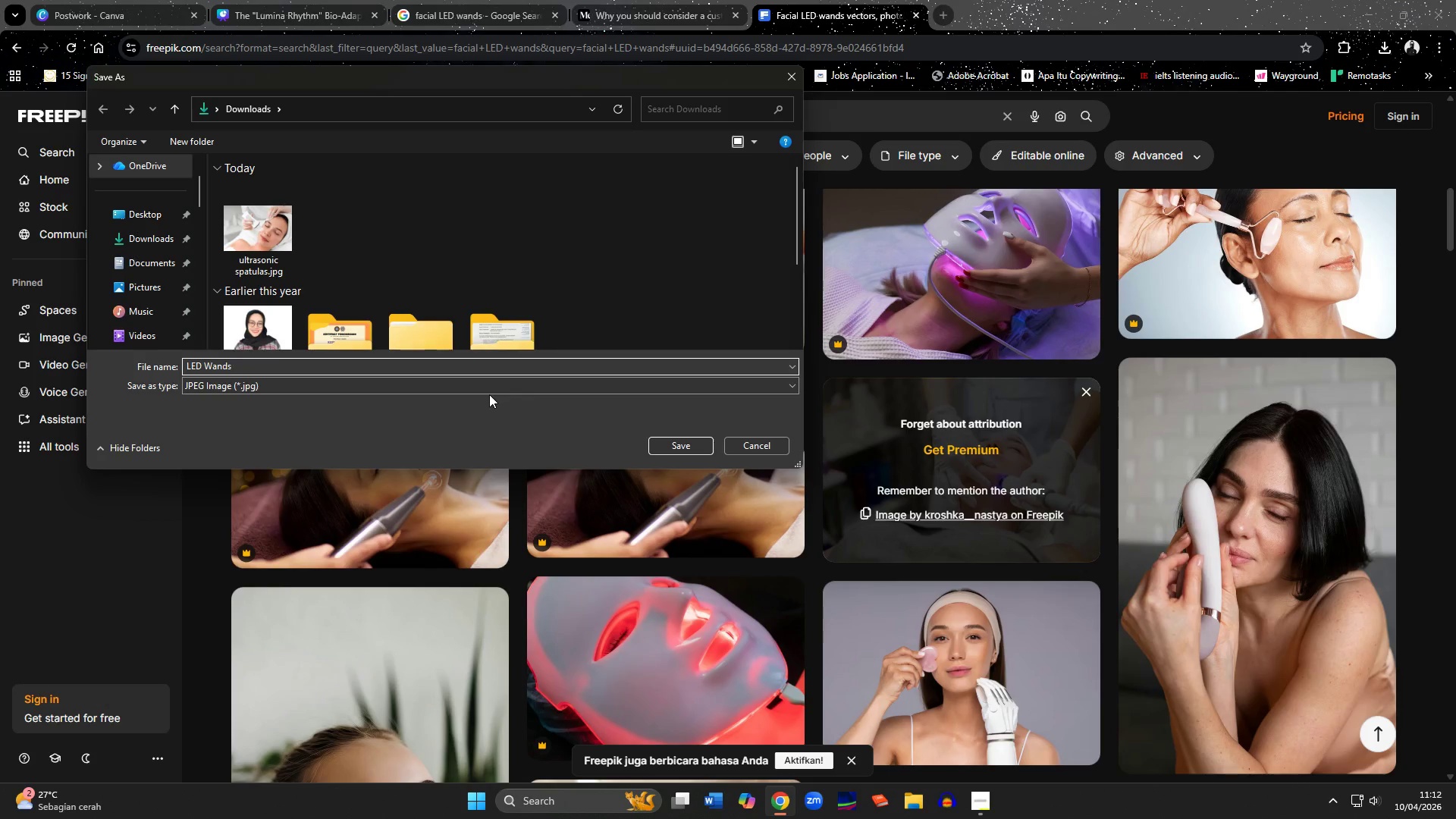 
key(Enter)
 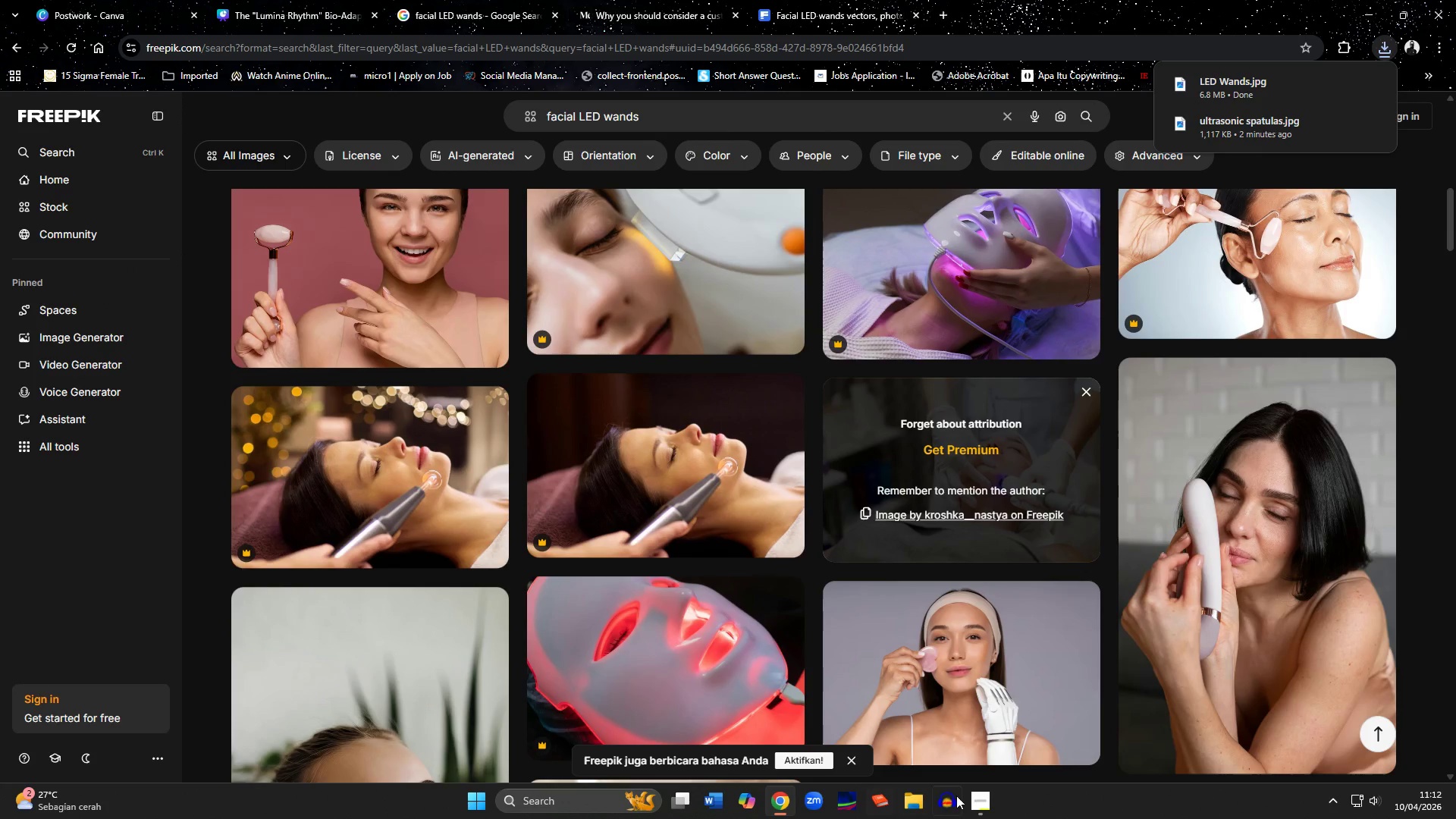 
left_click([975, 794])